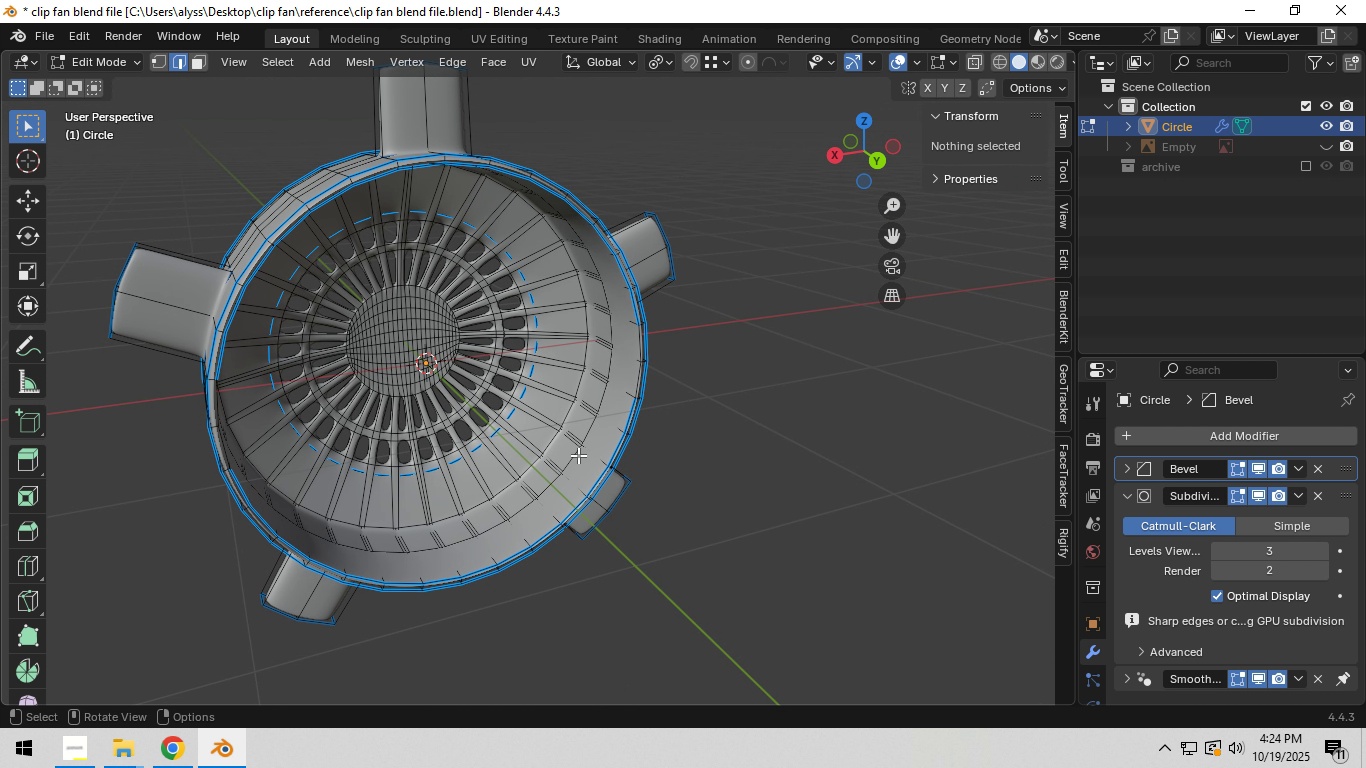 
wait(12.7)
 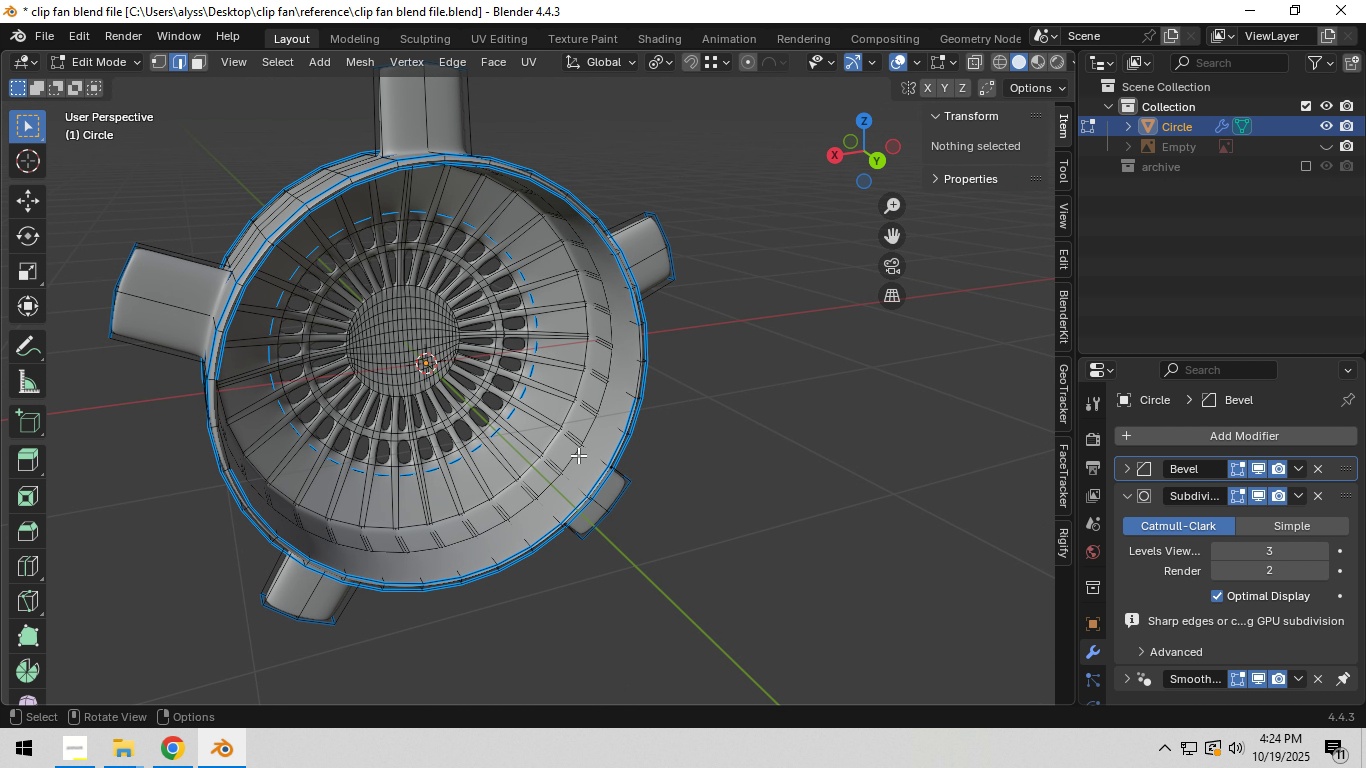 
scroll: coordinate [649, 413], scroll_direction: up, amount: 3.0
 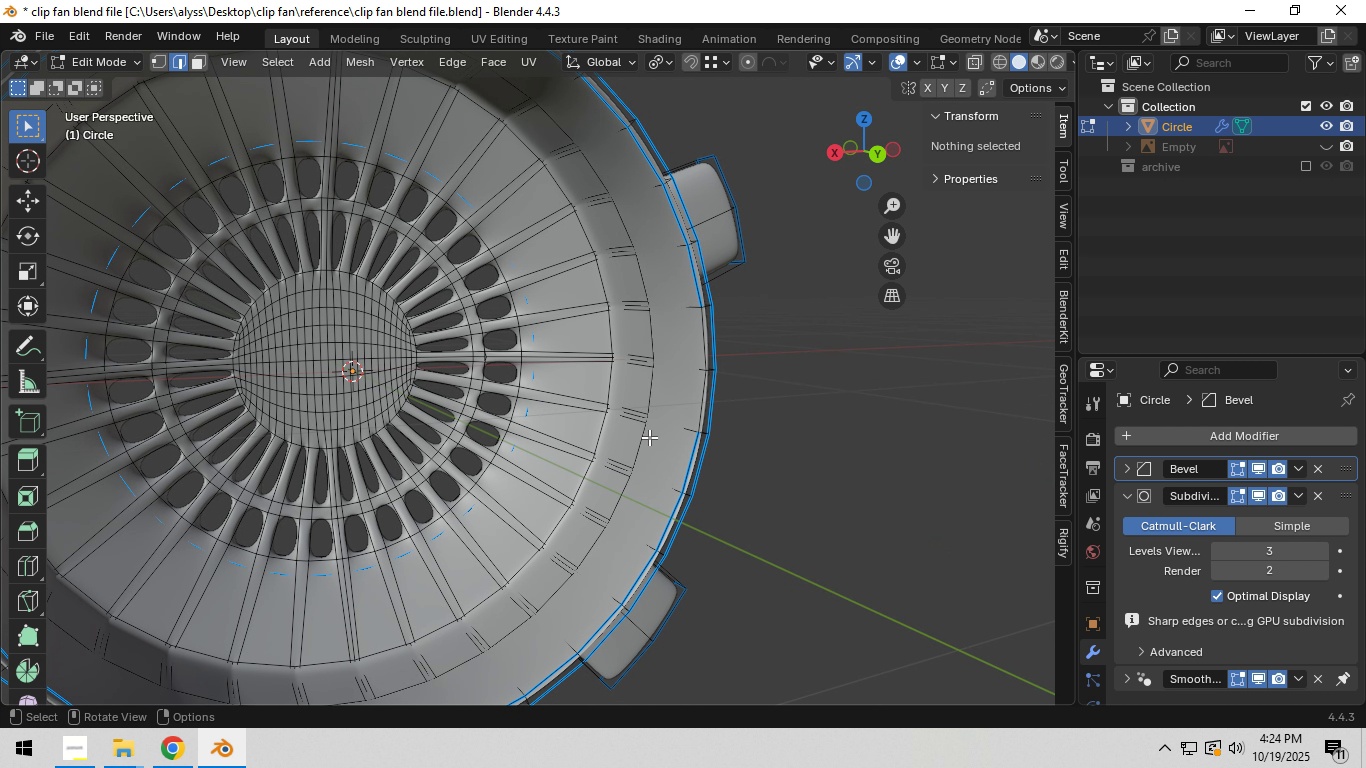 
hold_key(key=AltLeft, duration=0.79)
left_click([702, 413])
 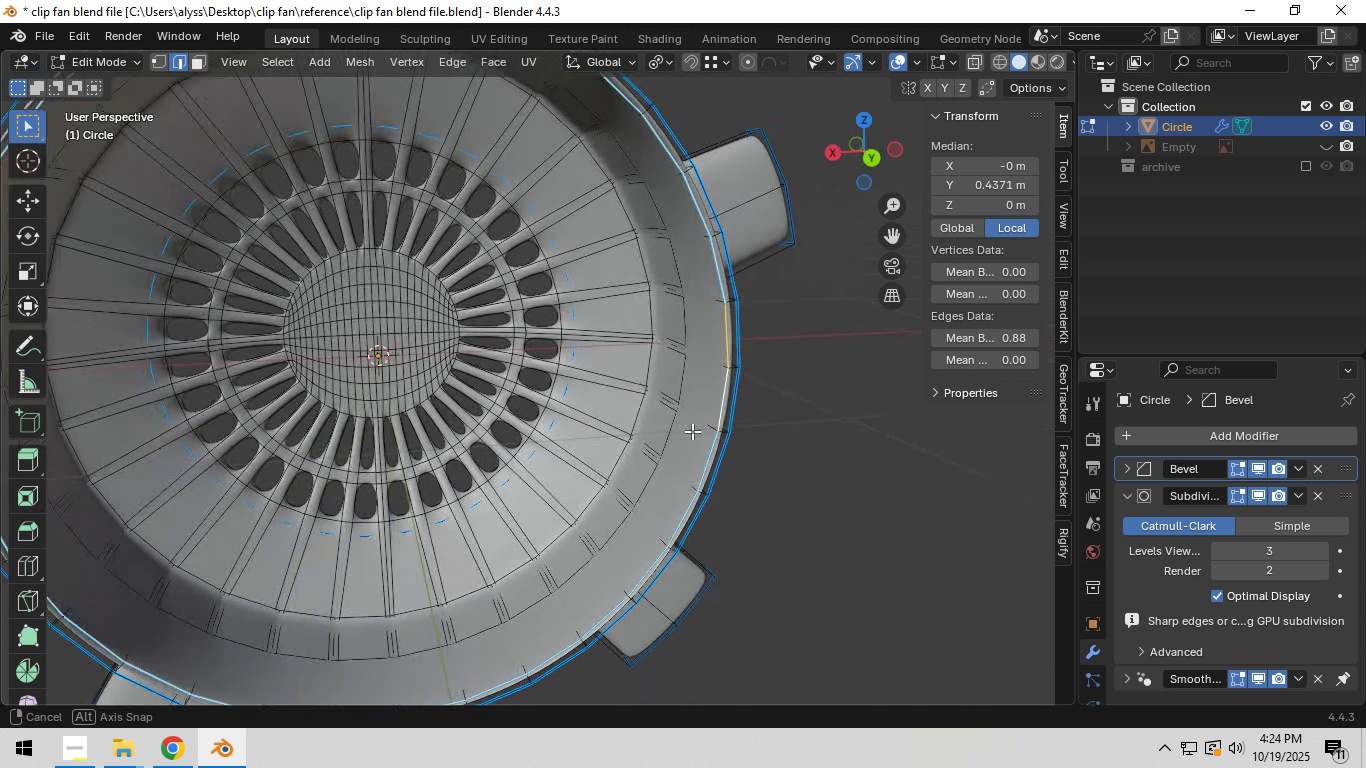 
wait(10.41)
 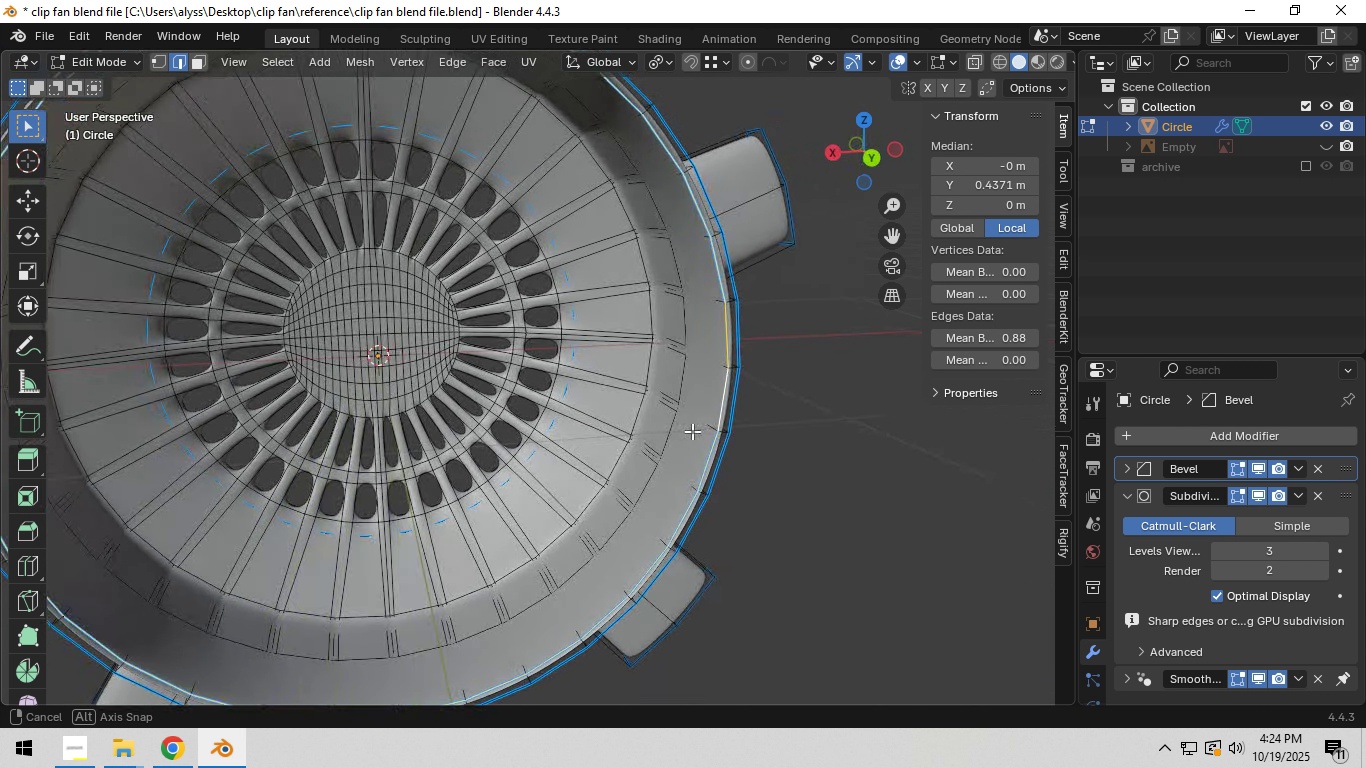 
scroll: coordinate [769, 441], scroll_direction: down, amount: 3.0
 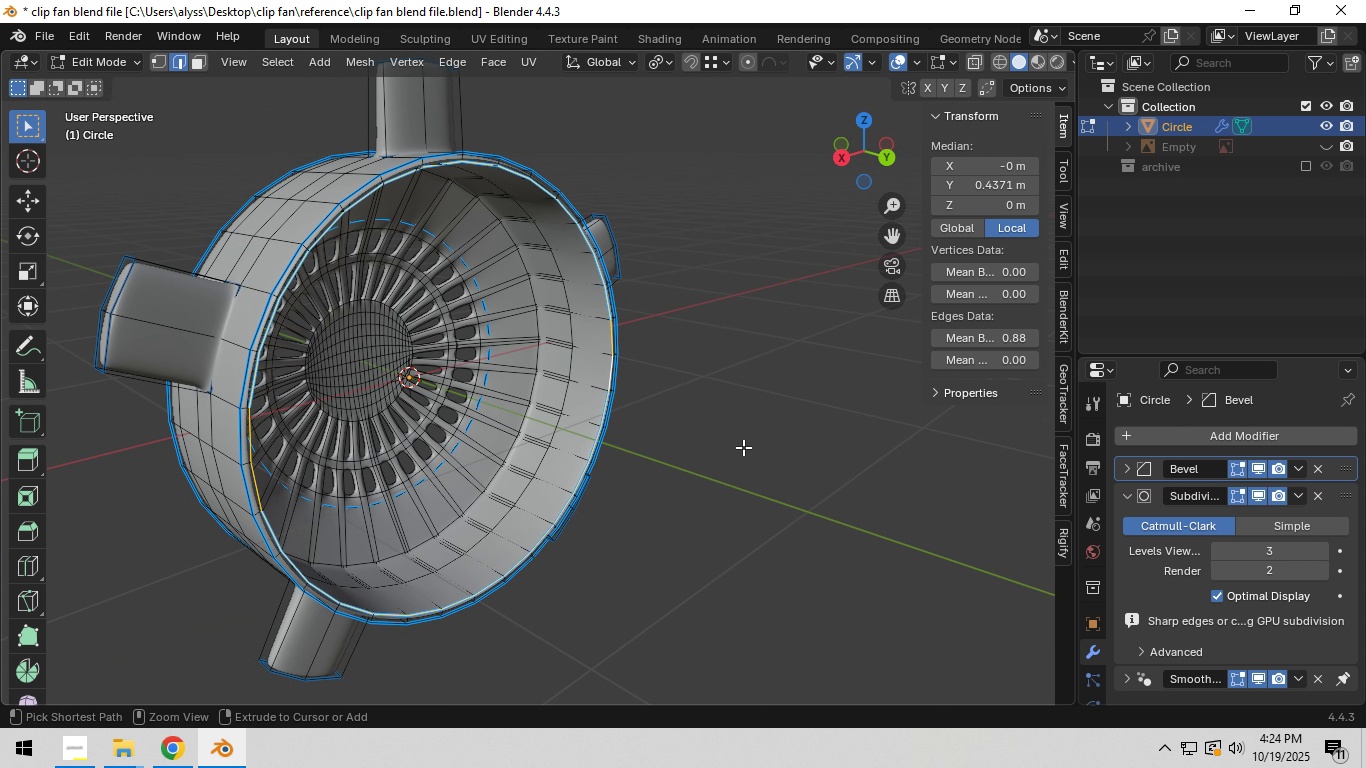 
key(Control+Z)
 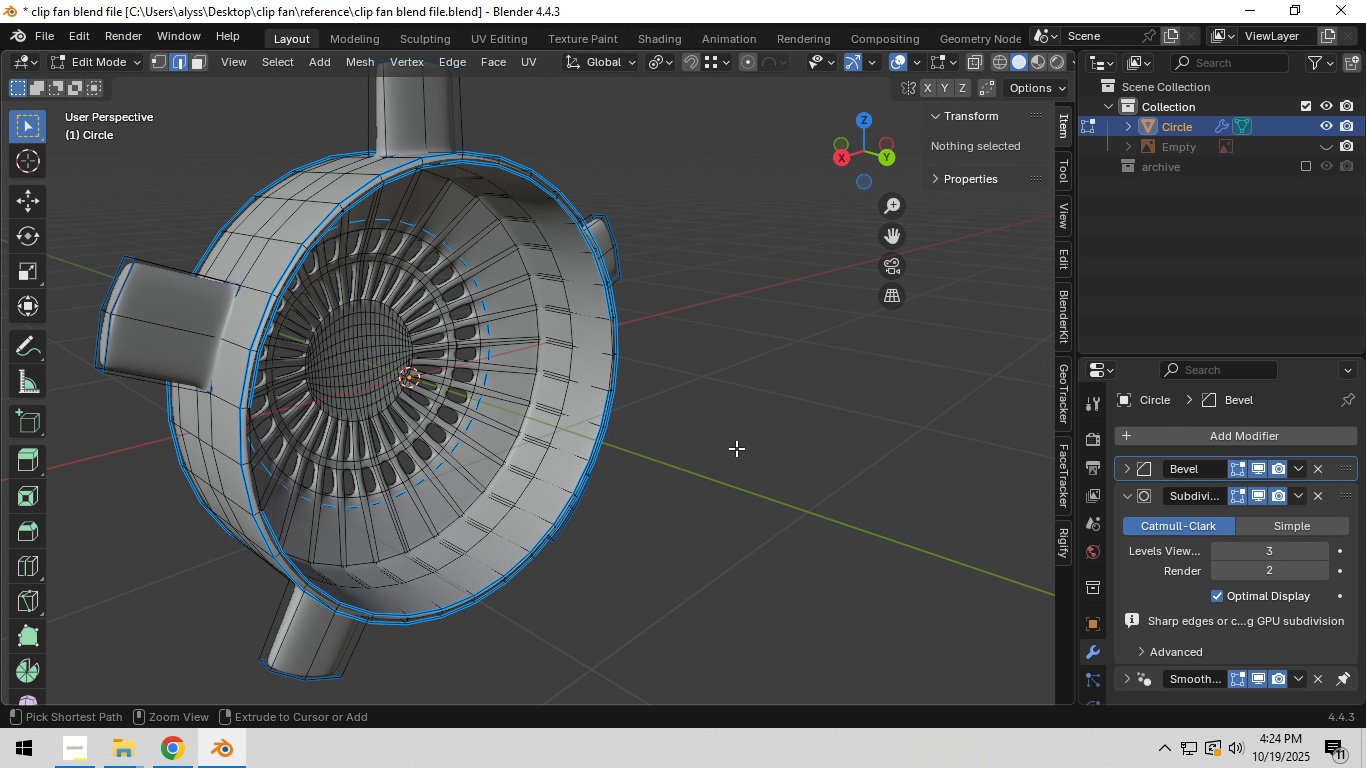 
key(Control+Z)
 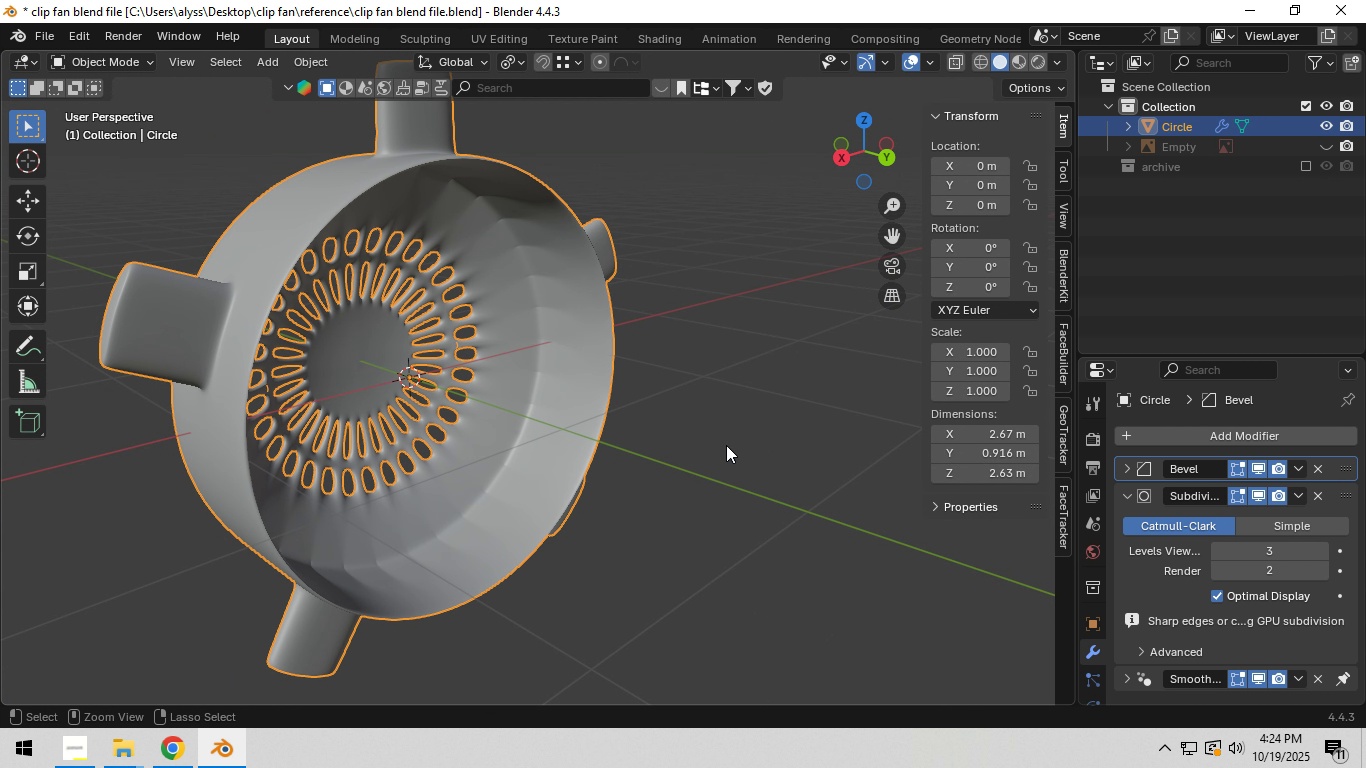 
key(Control+Z)
 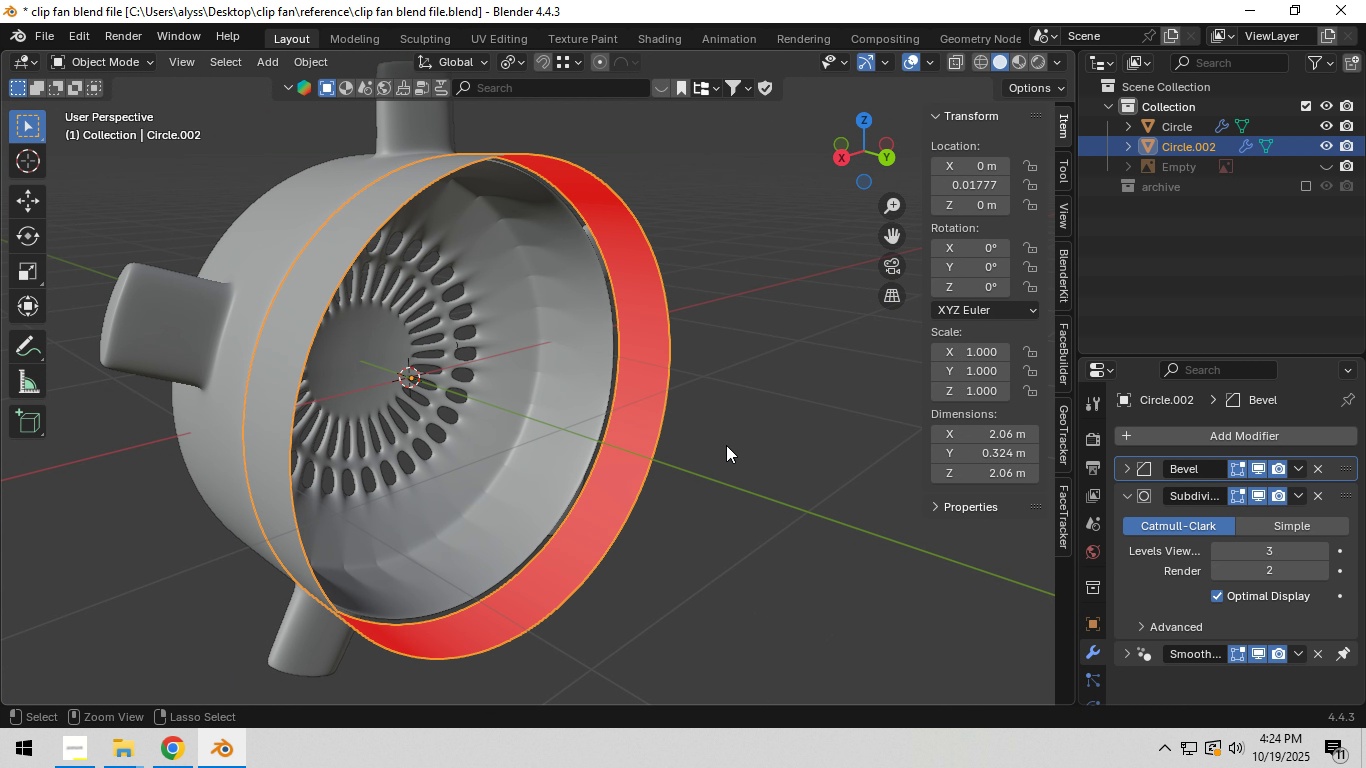 
key(Control+Z)
 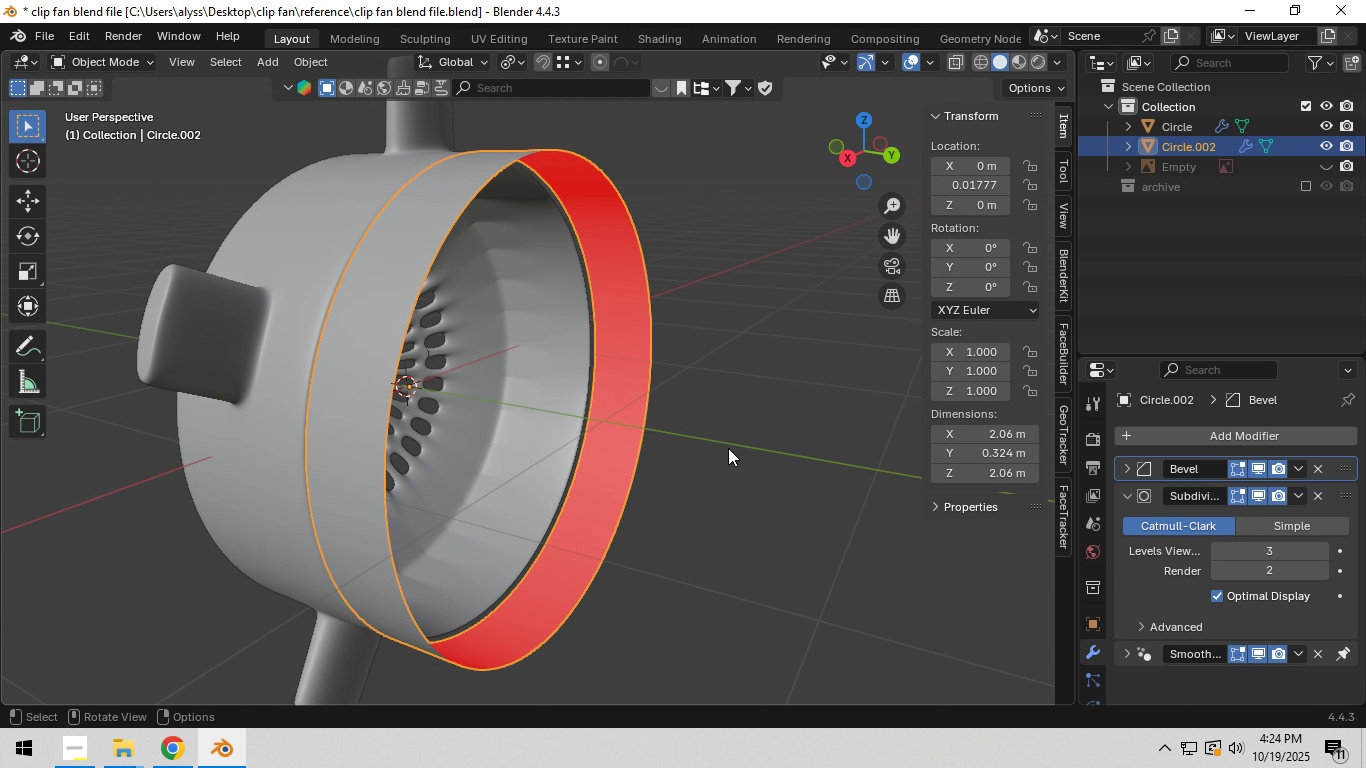 
left_click([637, 444])
 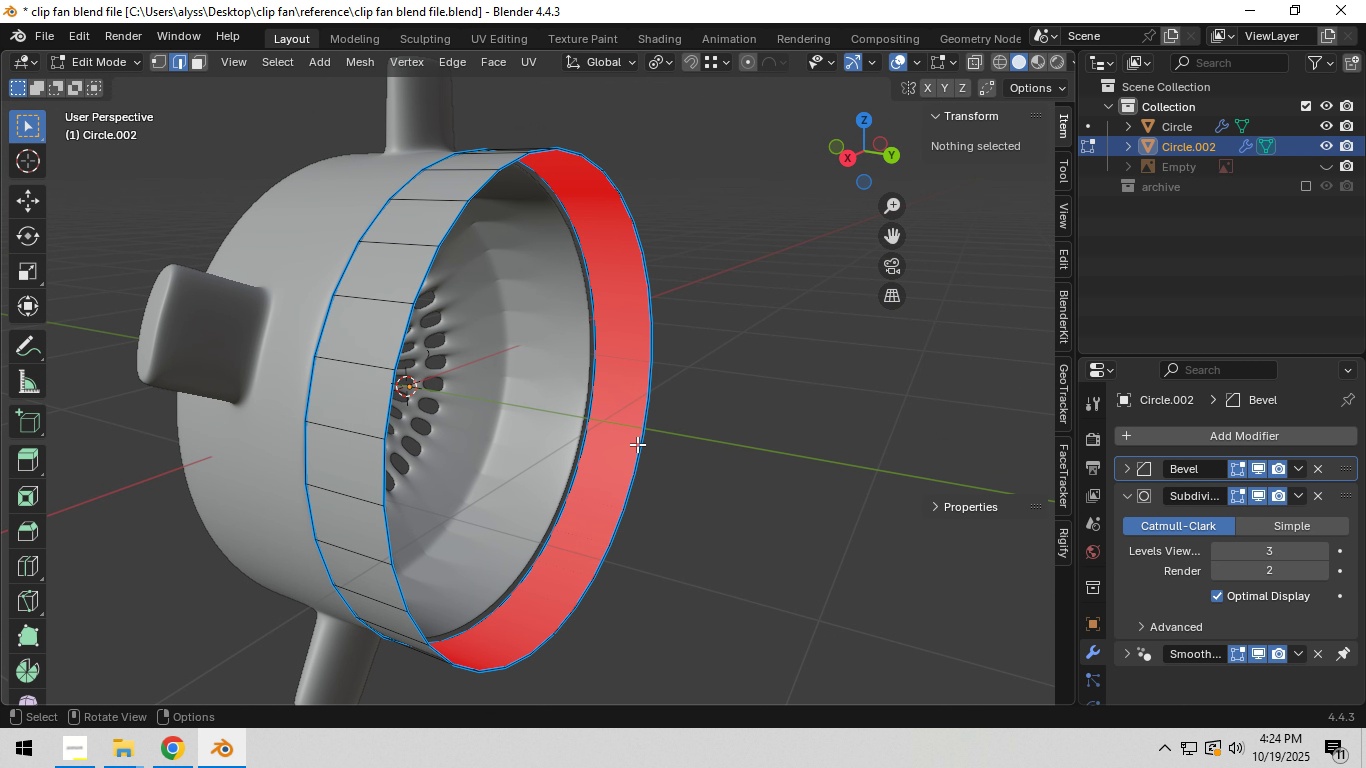 
key(Tab)
 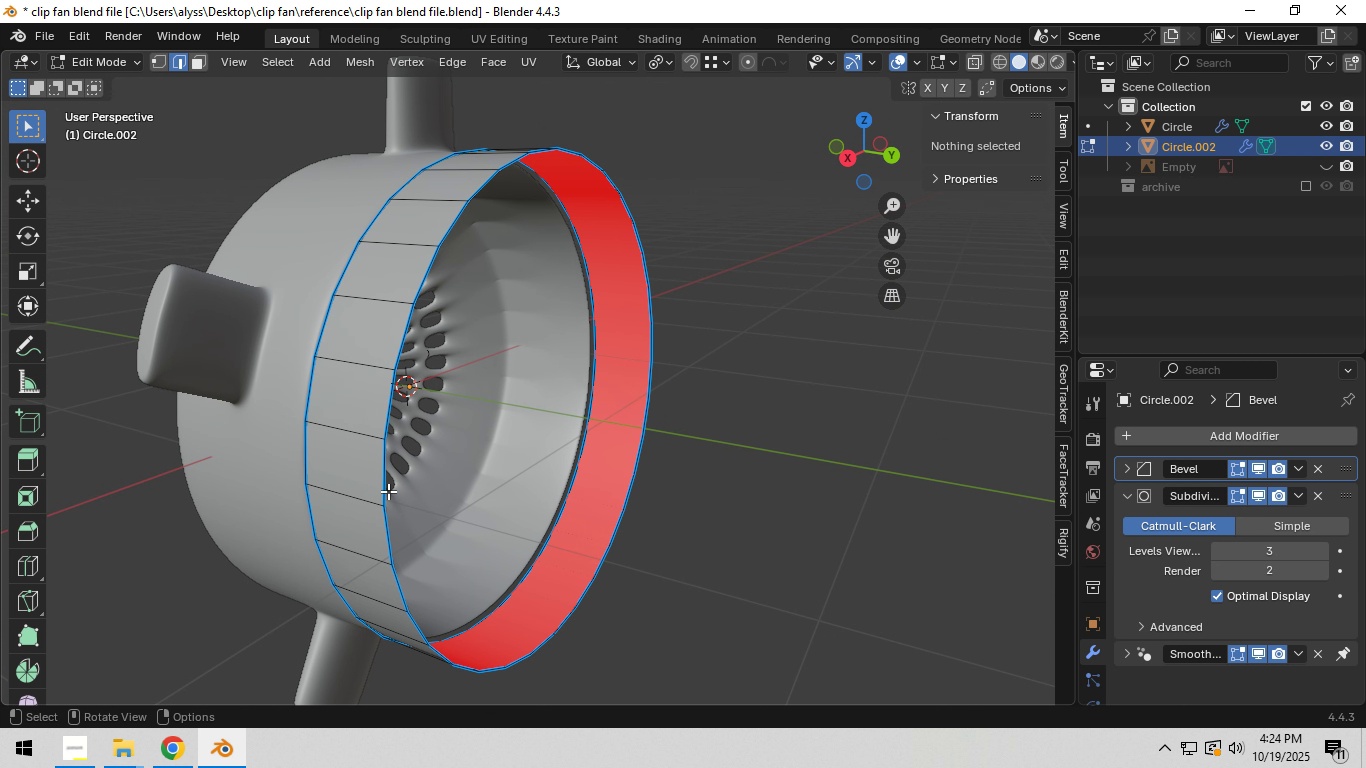 
hold_key(key=AltLeft, duration=0.66)
left_click([381, 484])
 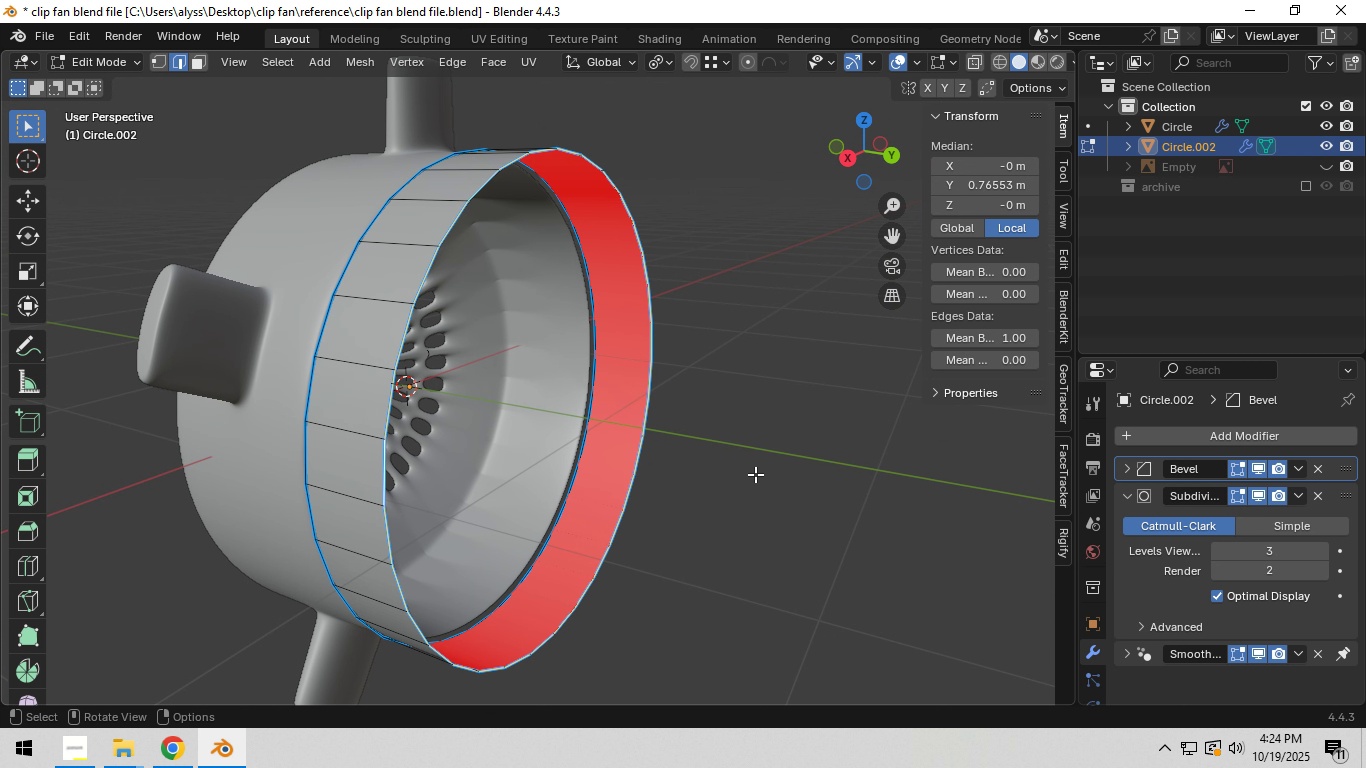 
key(E)
 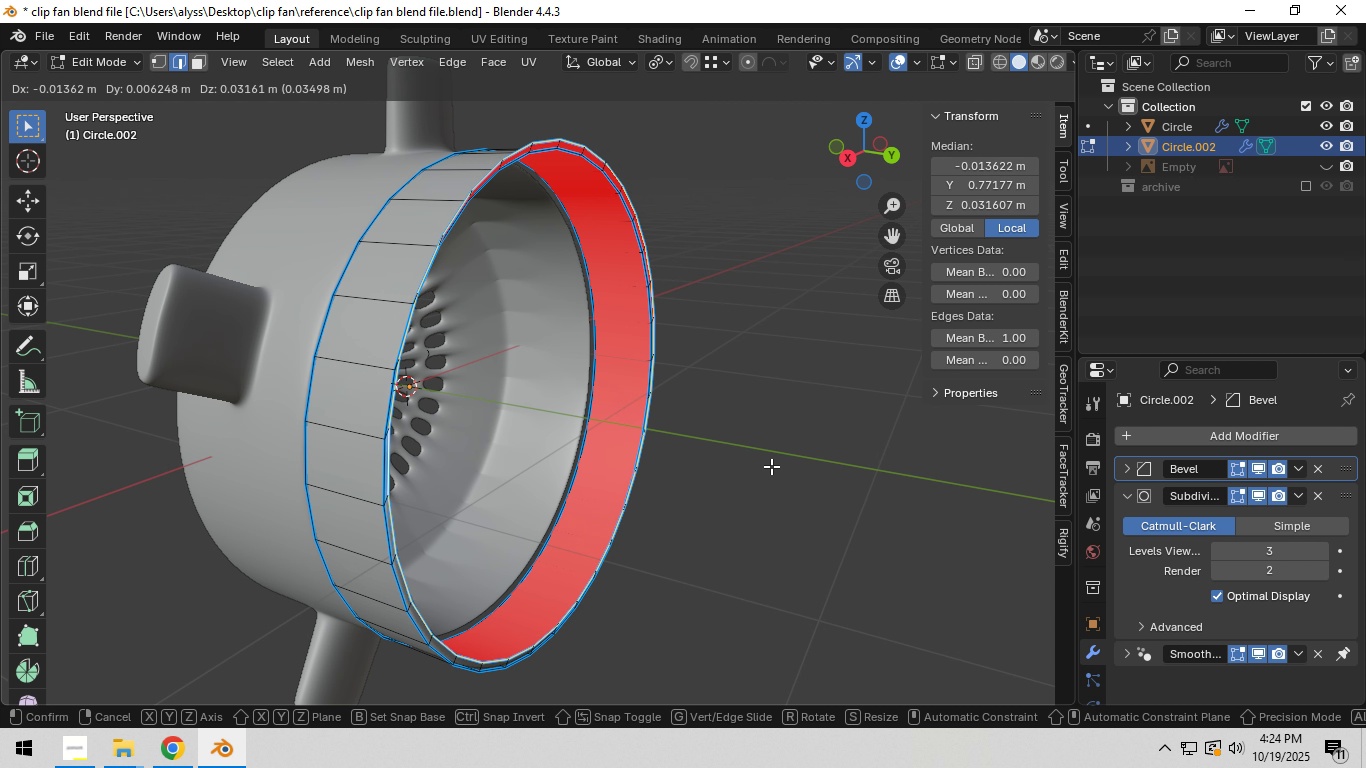 
right_click([771, 466])
 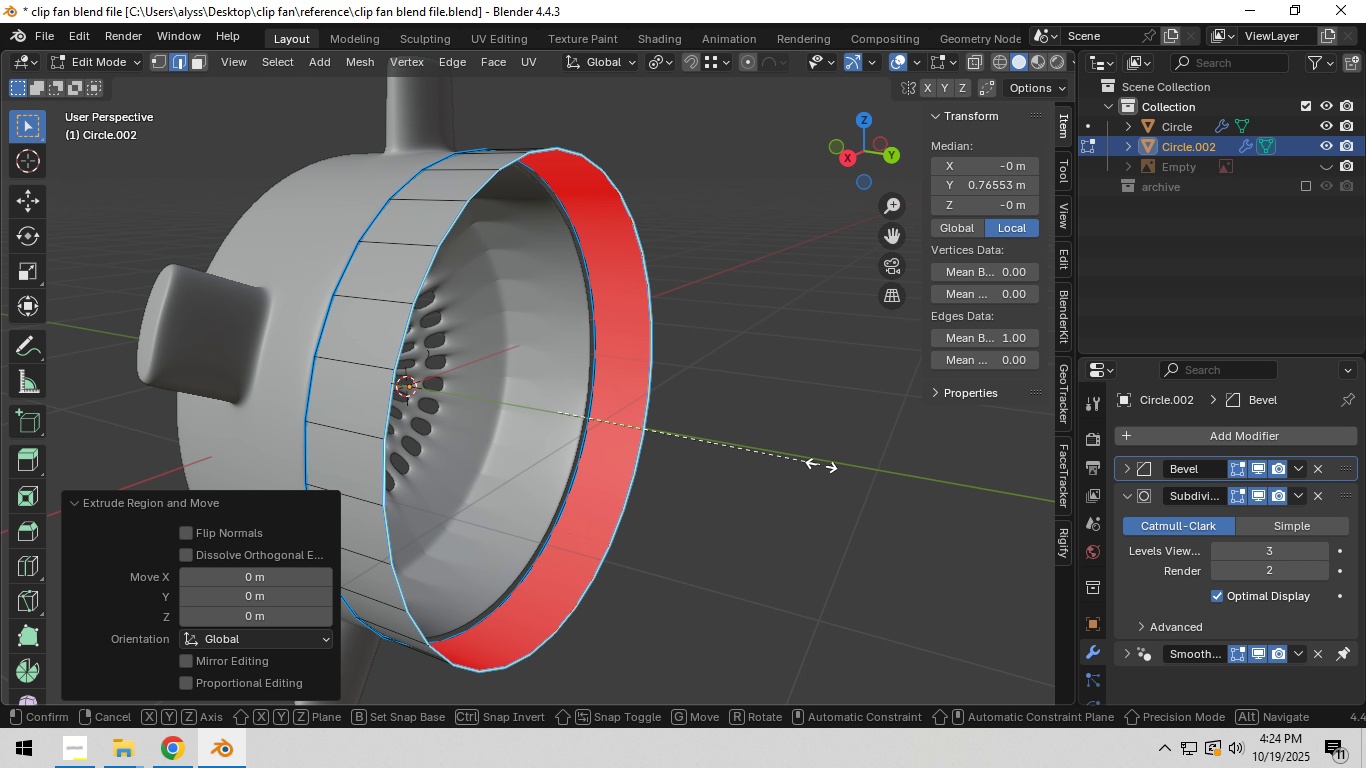 
key(S)
 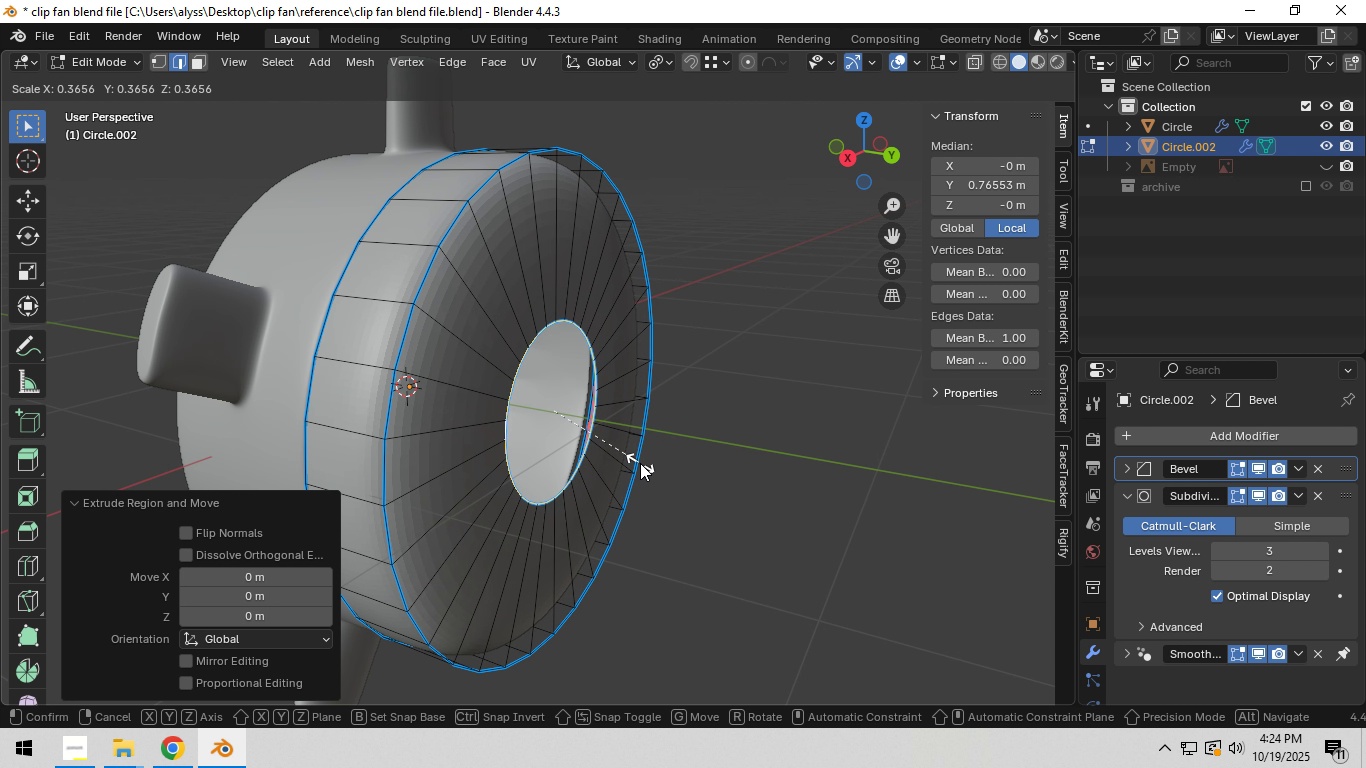 
wait(5.24)
 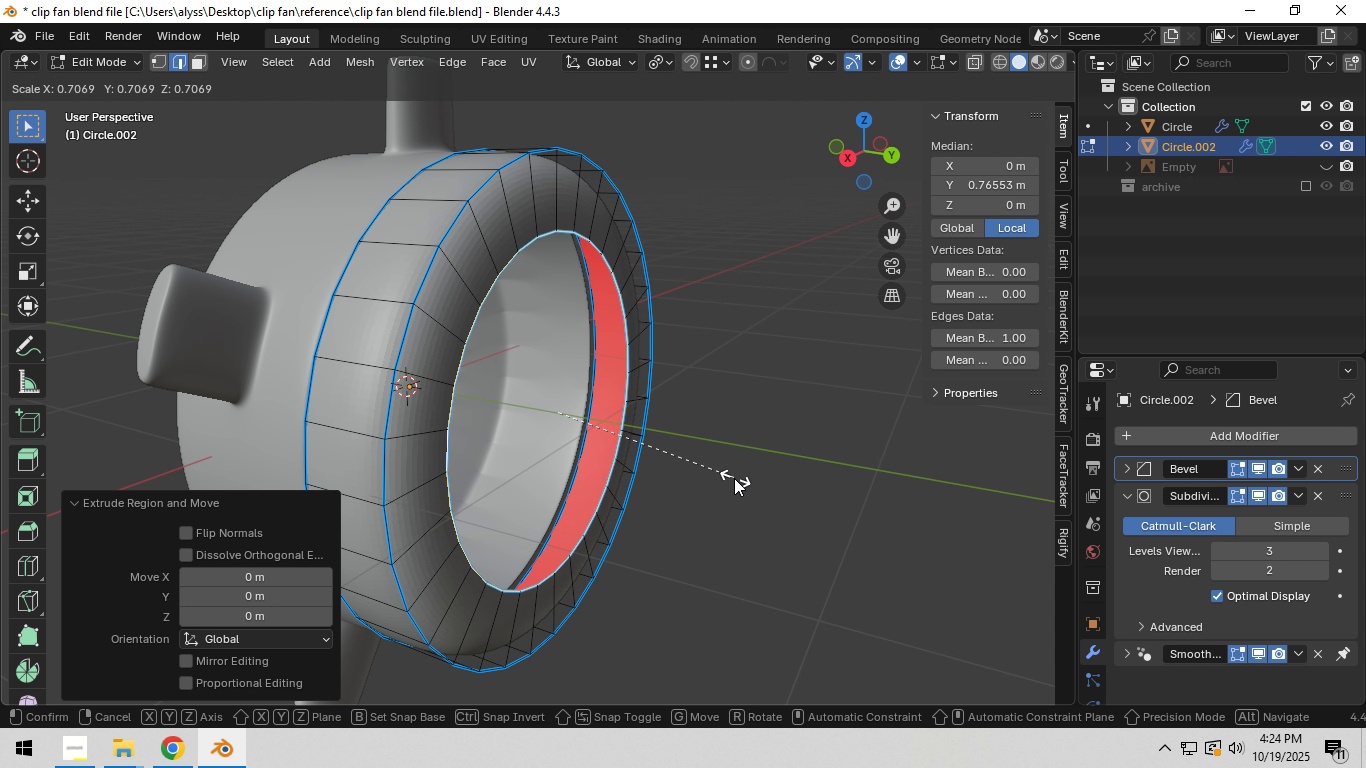 
left_click([631, 462])
 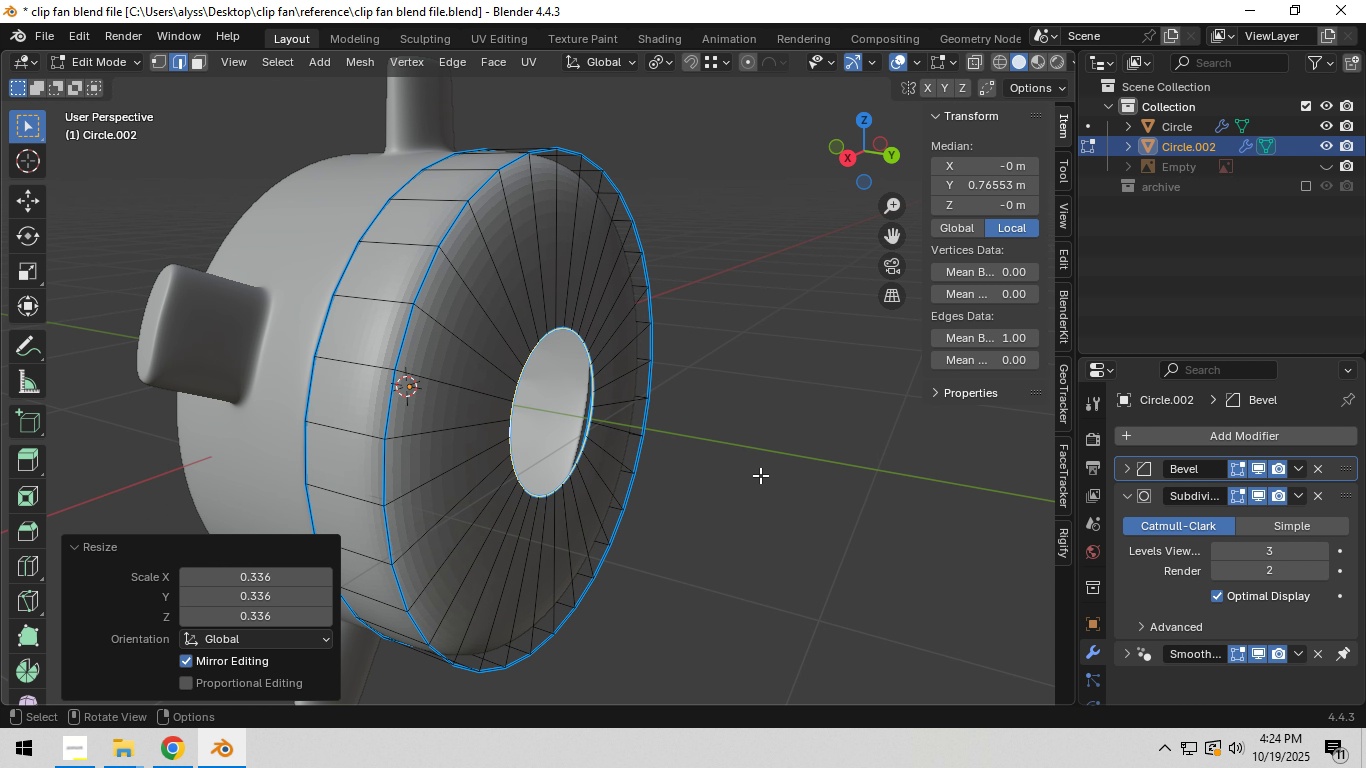 
left_click([766, 476])
 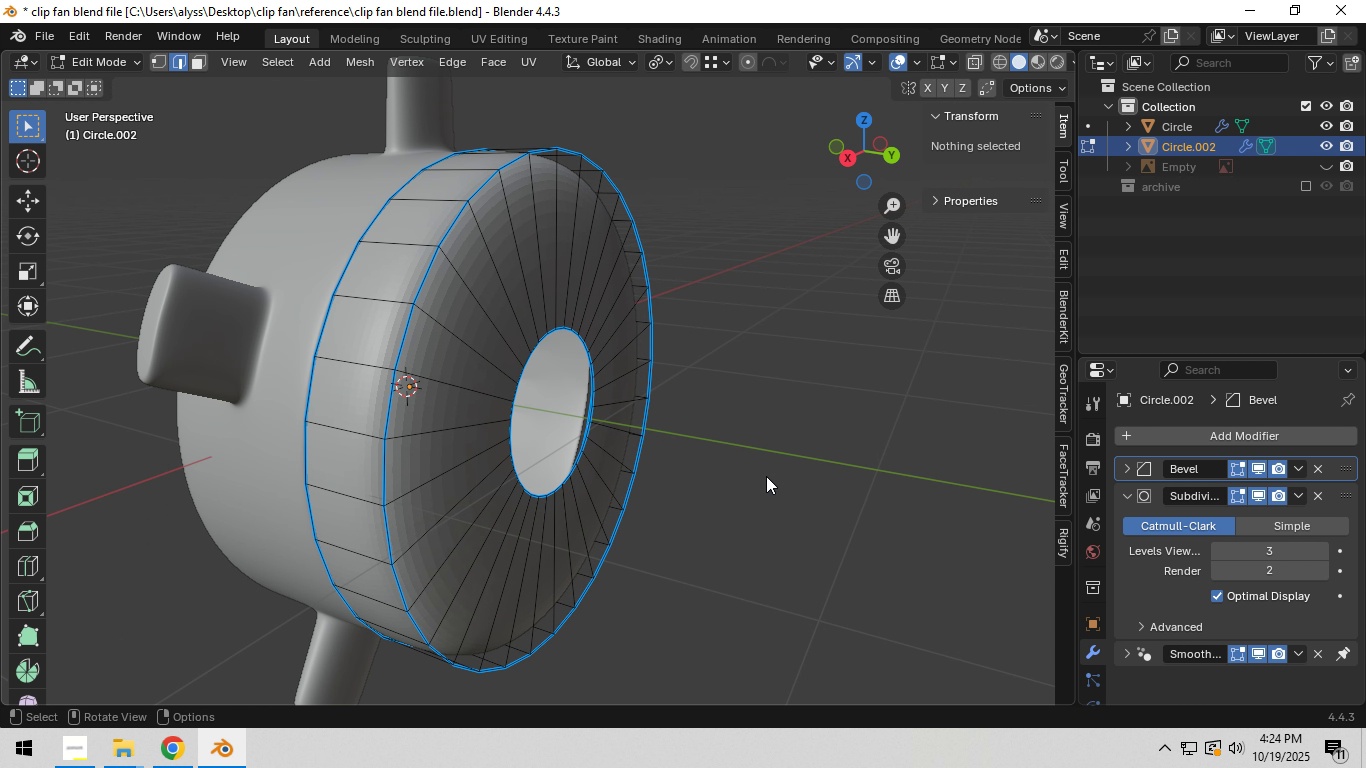 
key(Tab)
 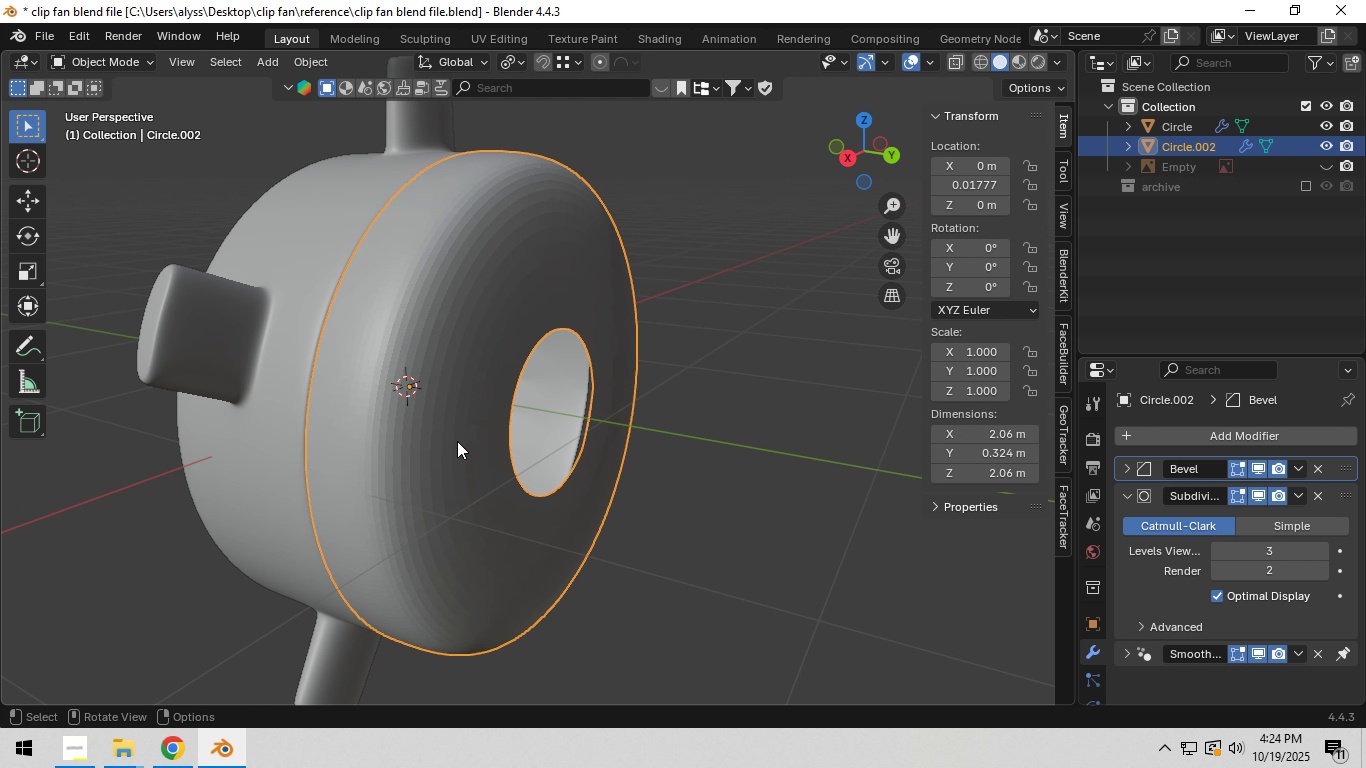 
left_click([456, 442])
 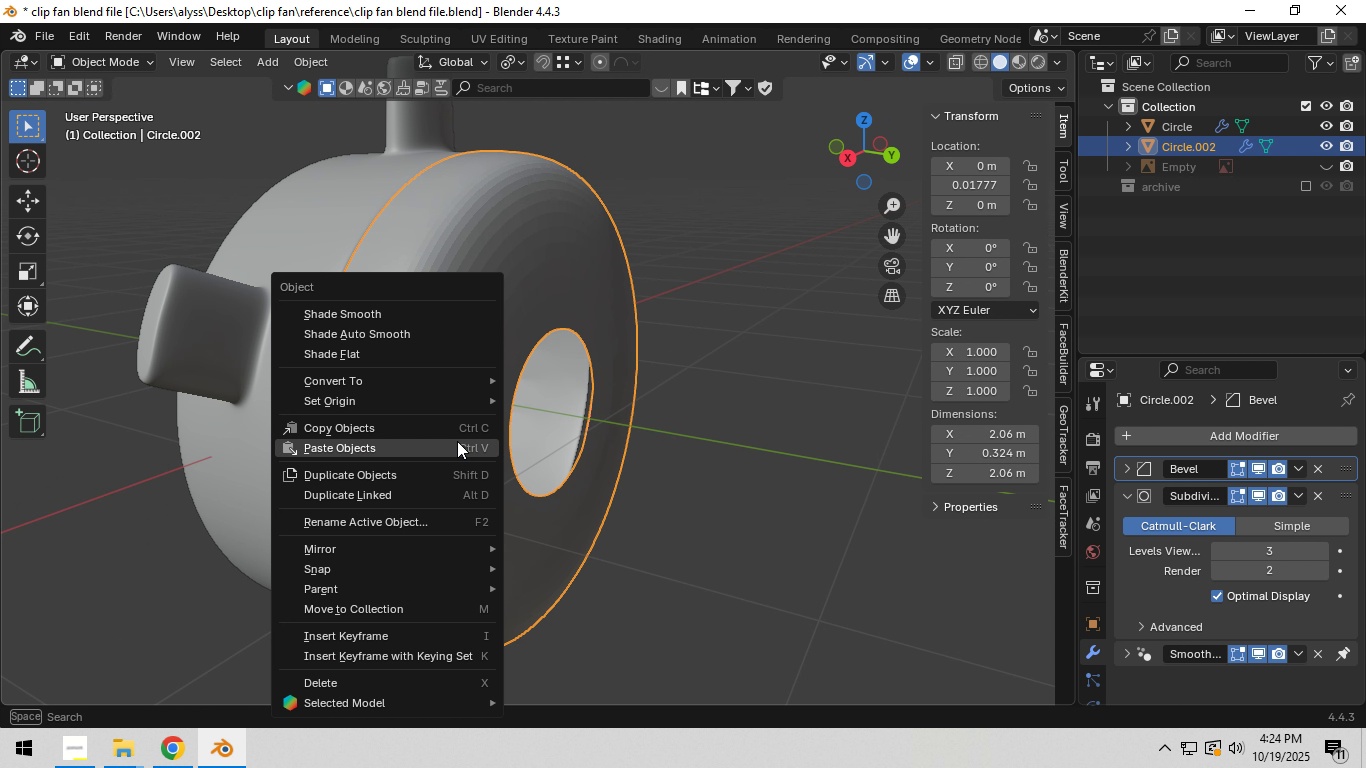 
right_click([457, 441])
 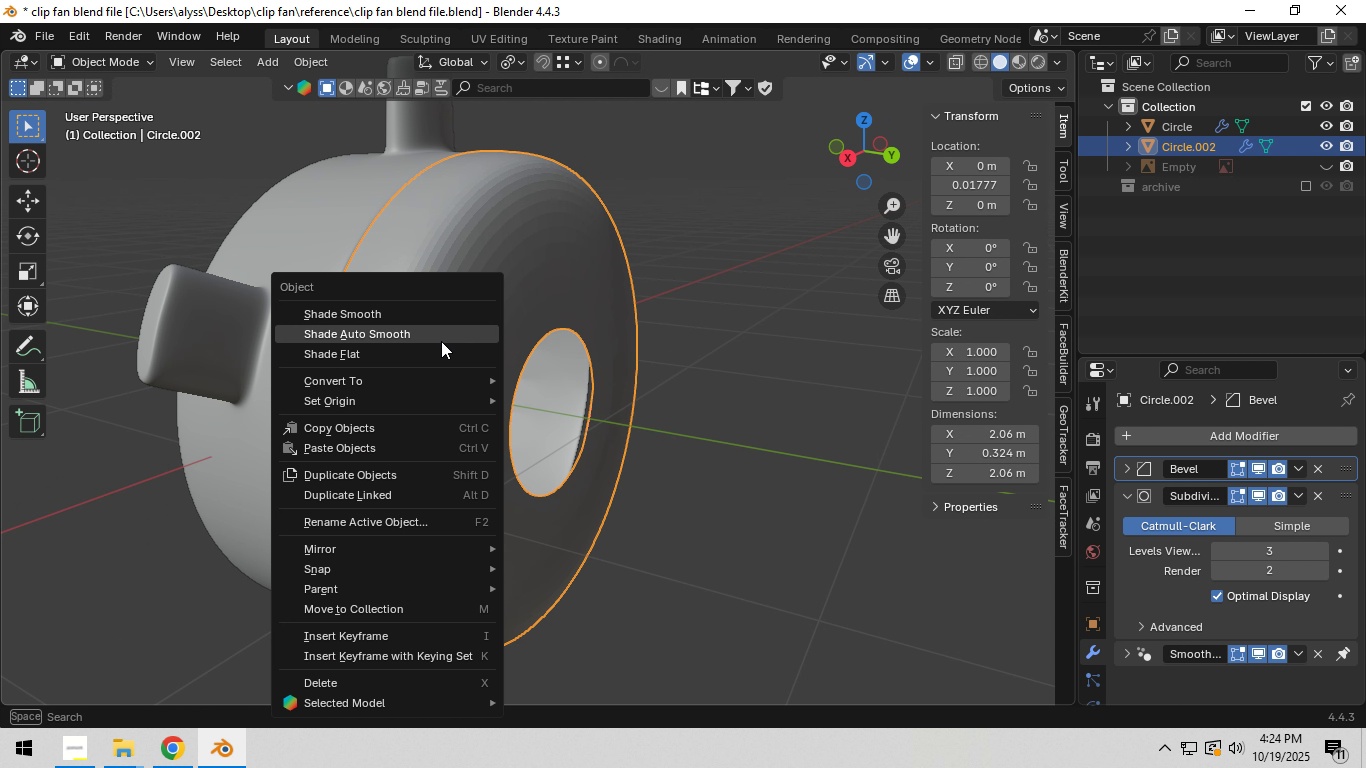 
left_click([441, 341])
 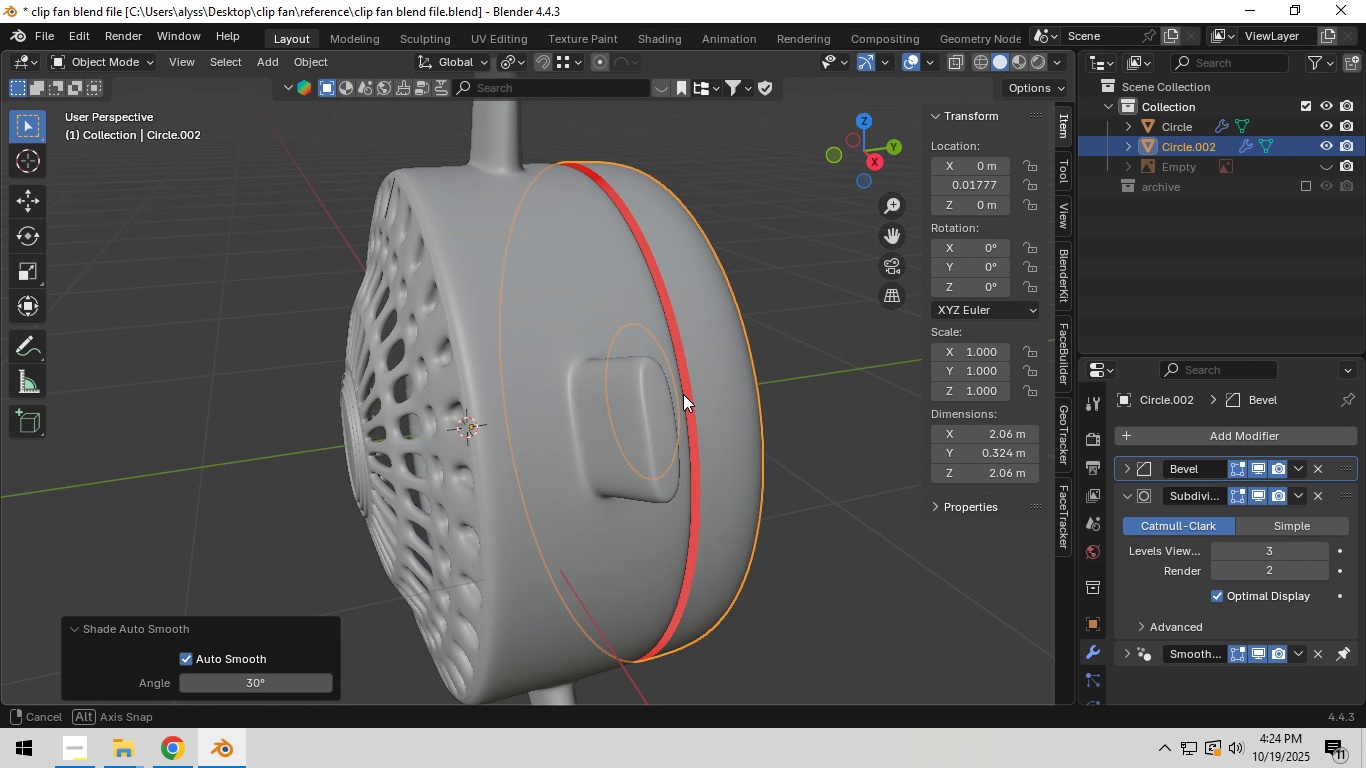 
scroll: coordinate [693, 404], scroll_direction: down, amount: 5.0
 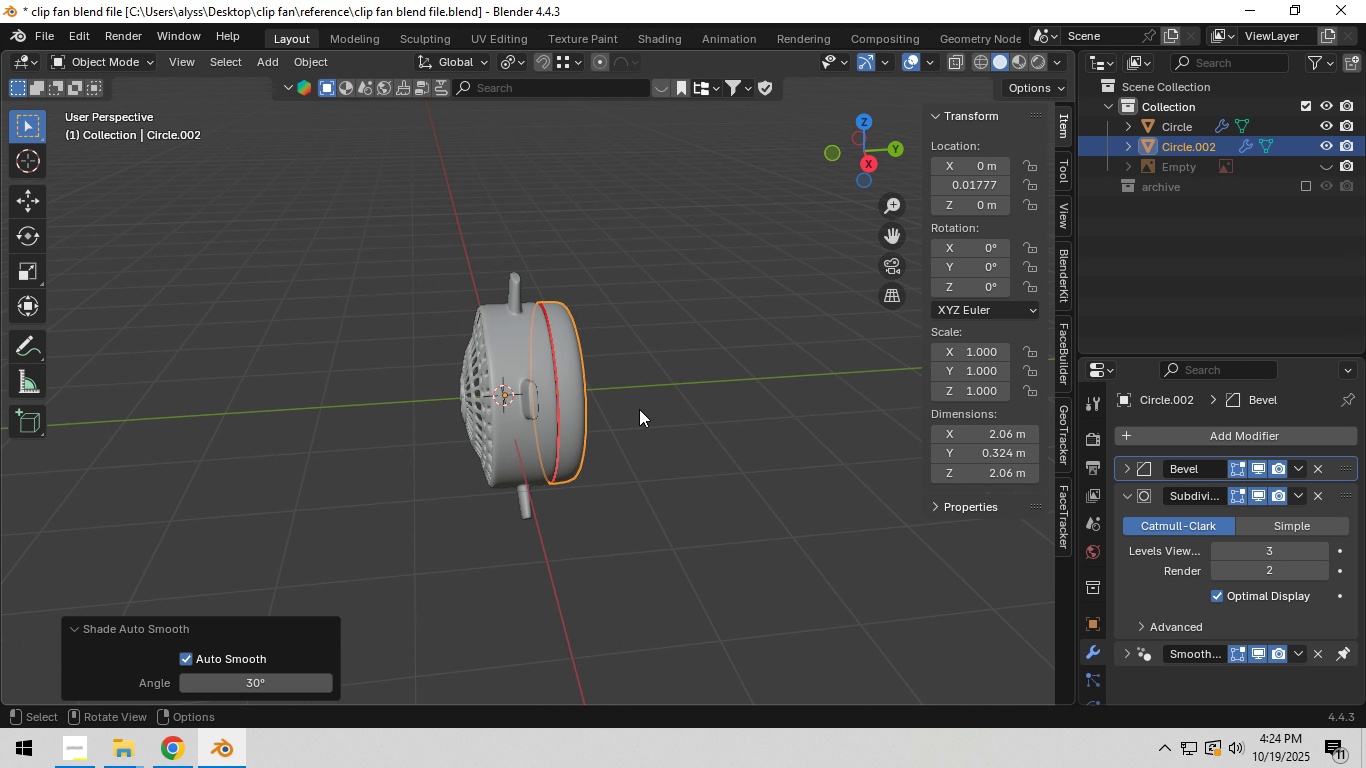 
scroll: coordinate [628, 410], scroll_direction: up, amount: 4.0
 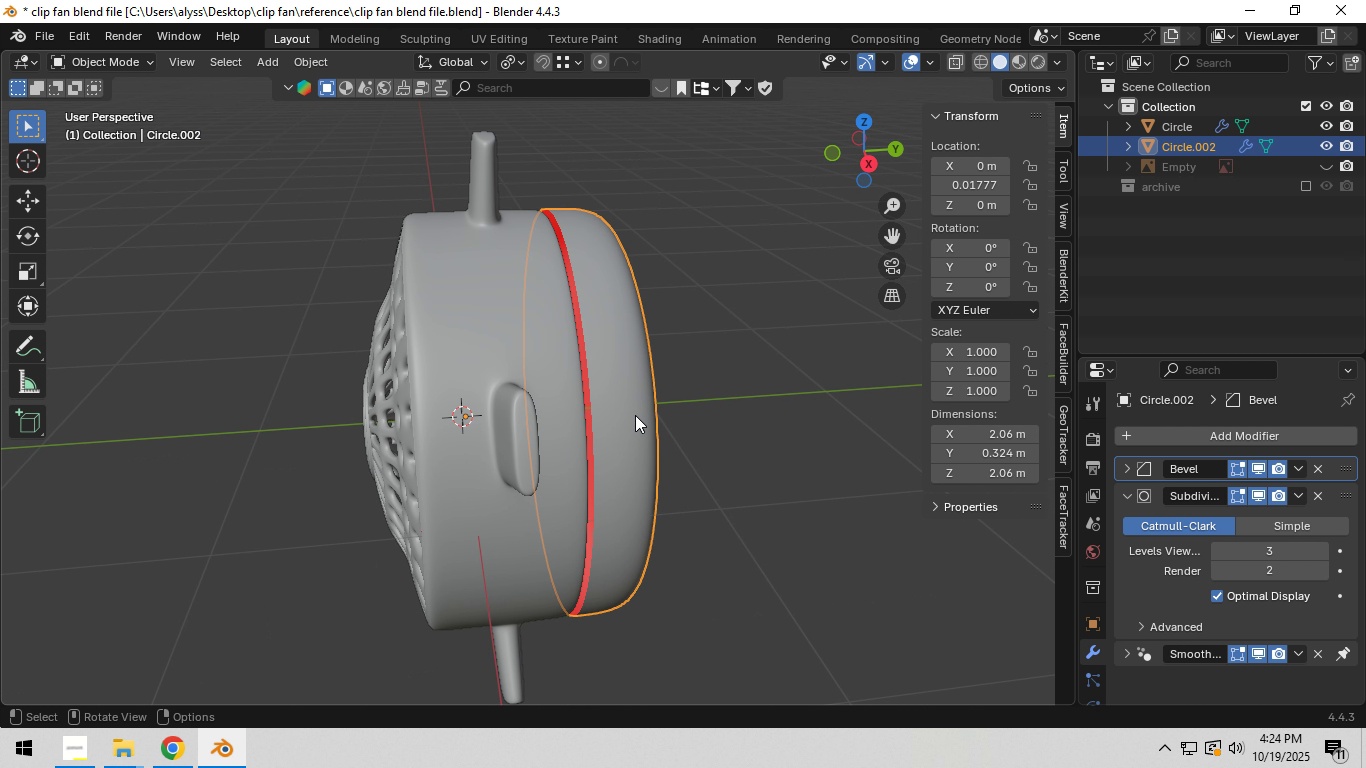 
left_click([635, 415])
 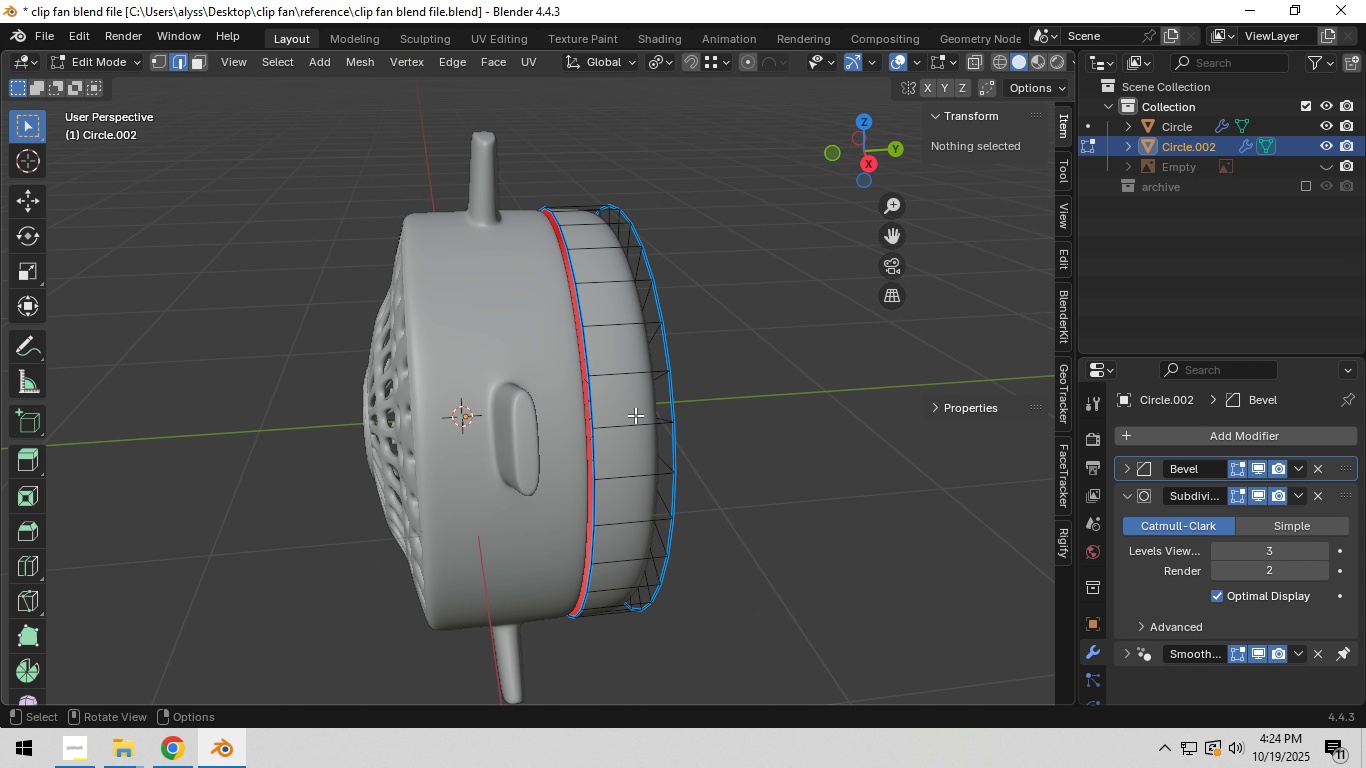 
key(Tab)
 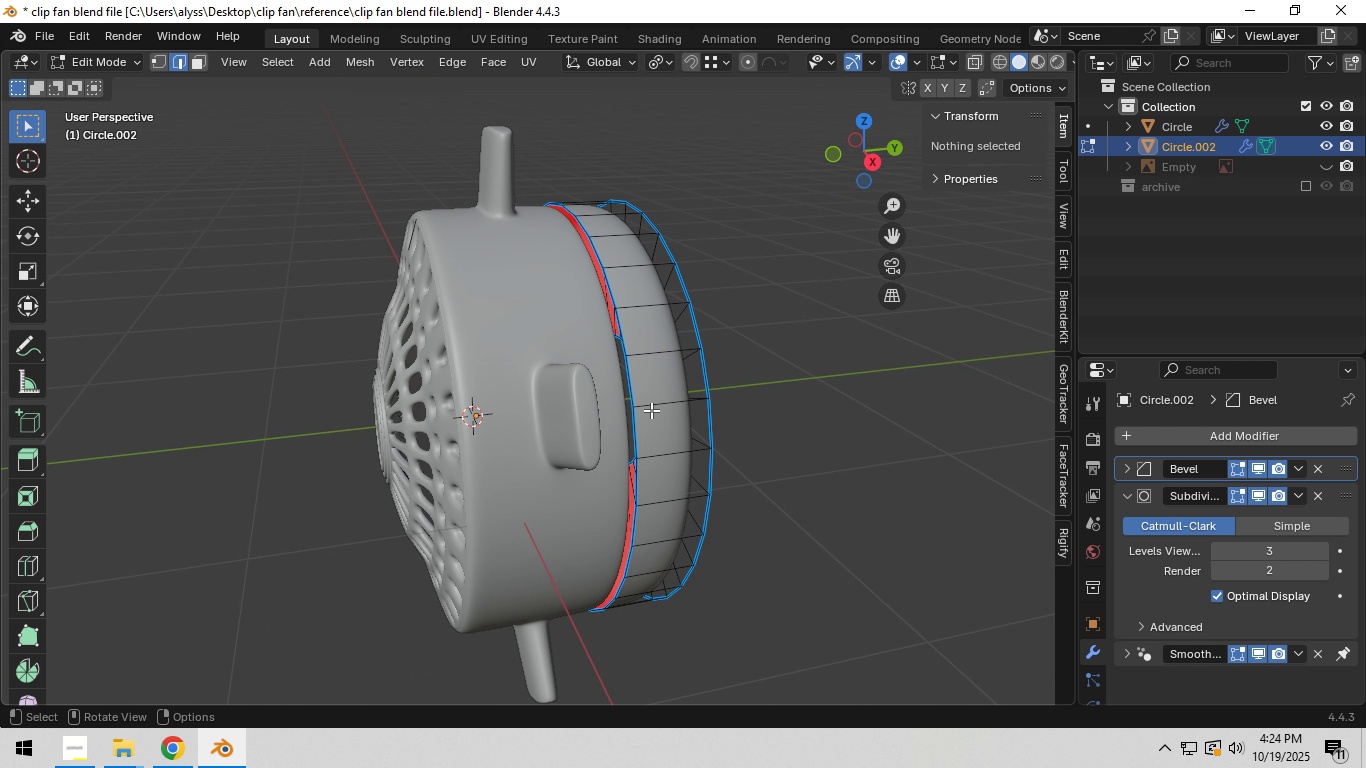 
scroll: coordinate [651, 410], scroll_direction: up, amount: 2.0
 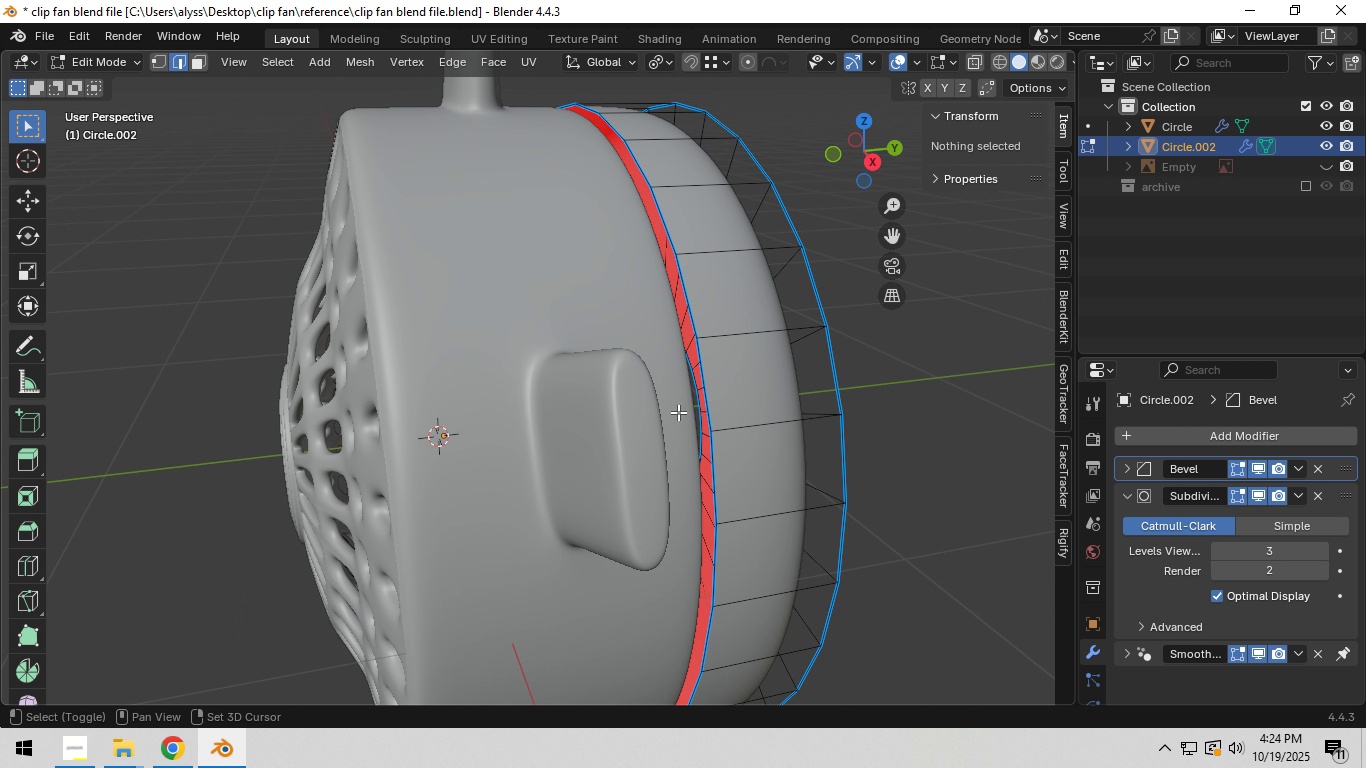 
hold_key(key=ShiftLeft, duration=0.37)
 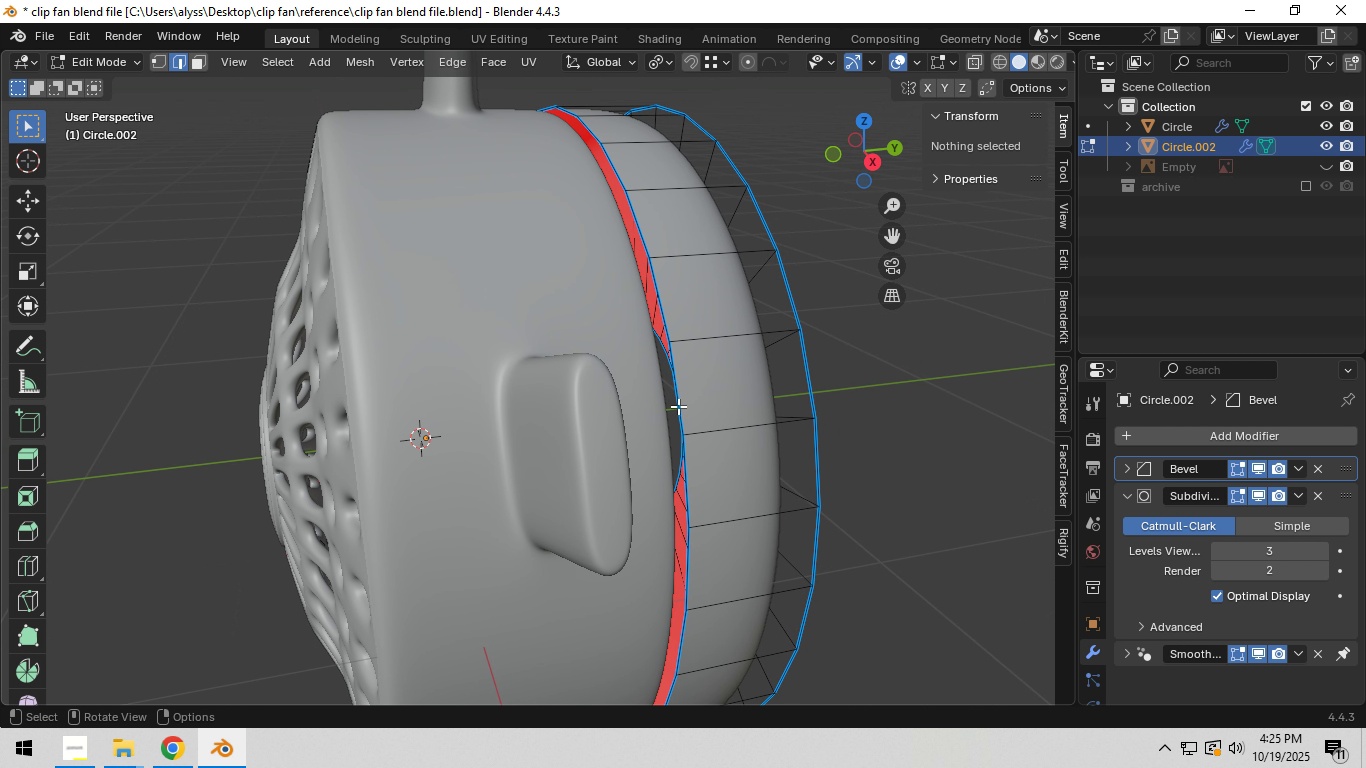 
hold_key(key=AltLeft, duration=1.52)
 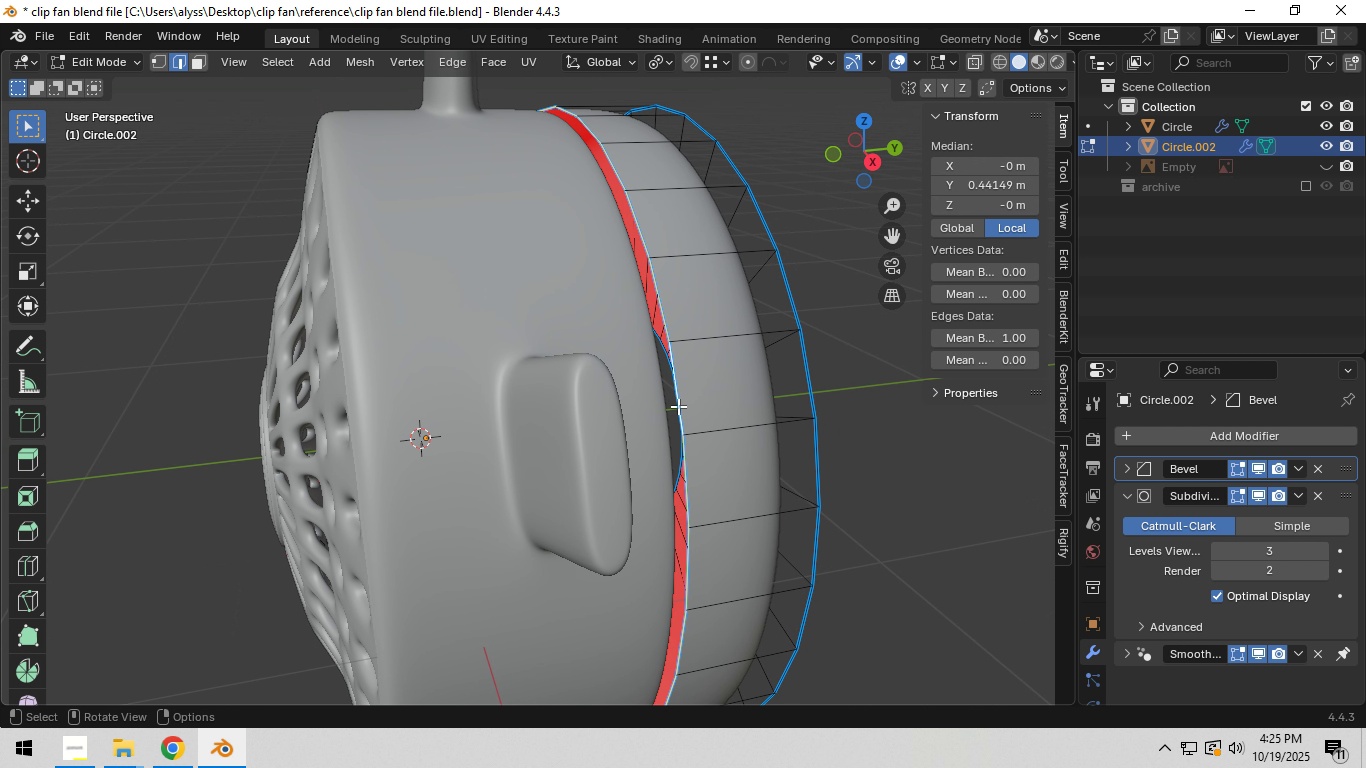 
hold_key(key=AltLeft, duration=0.55)
left_click([678, 406])
 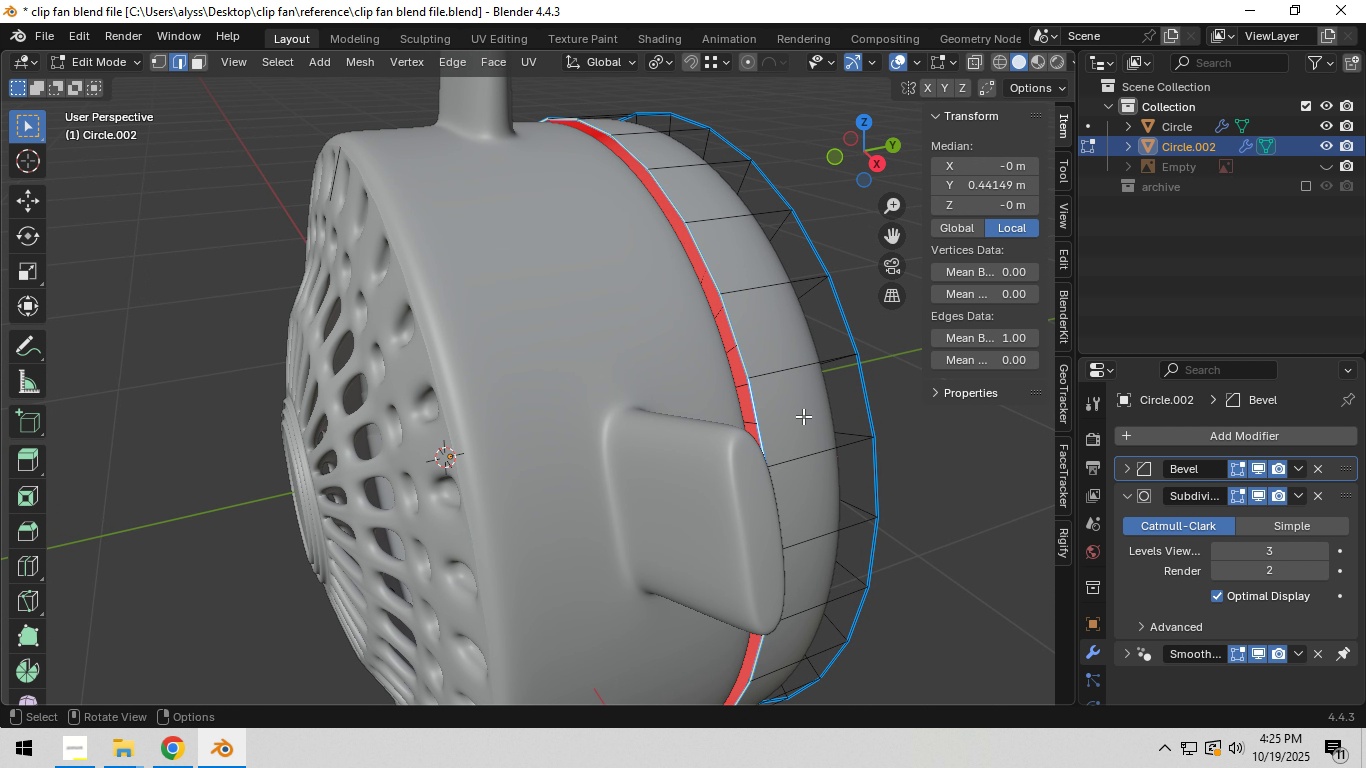 
key(E)
 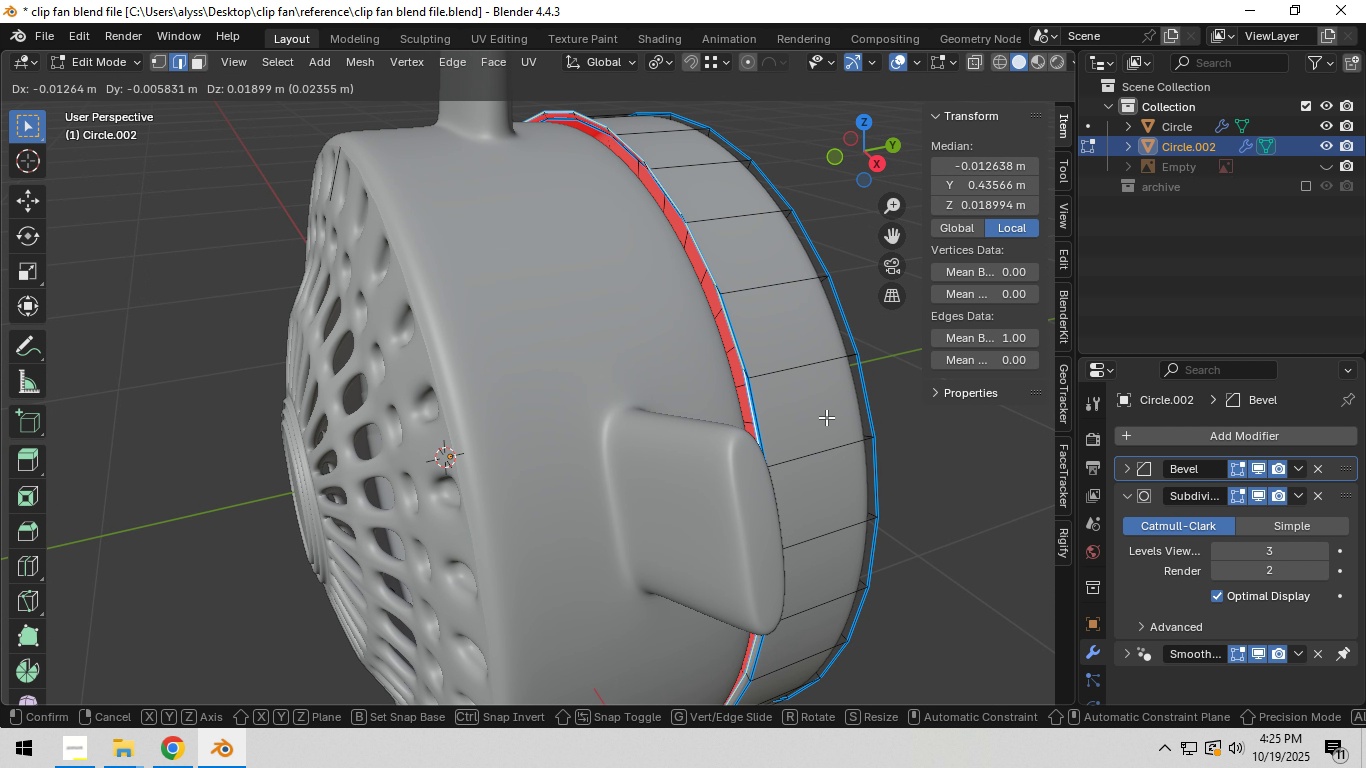 
right_click([826, 417])
 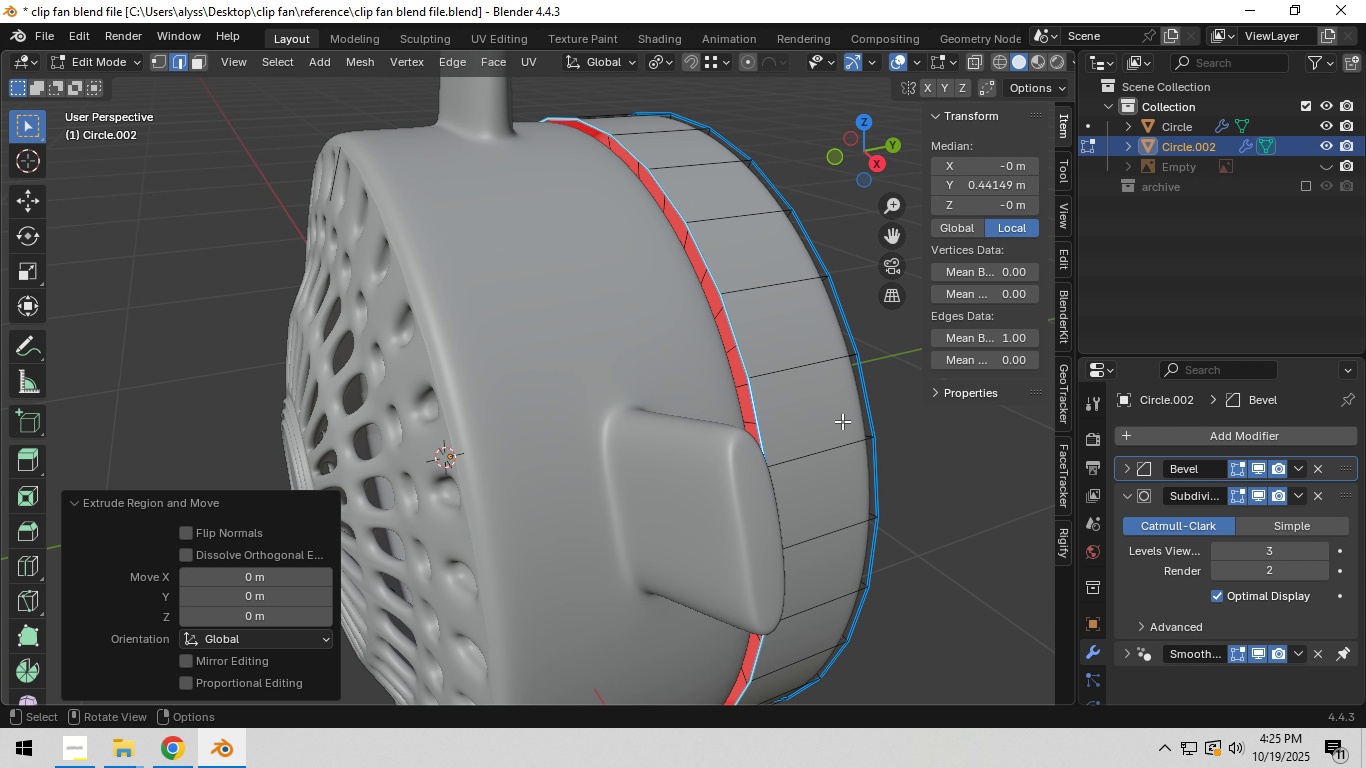 
key(S)
 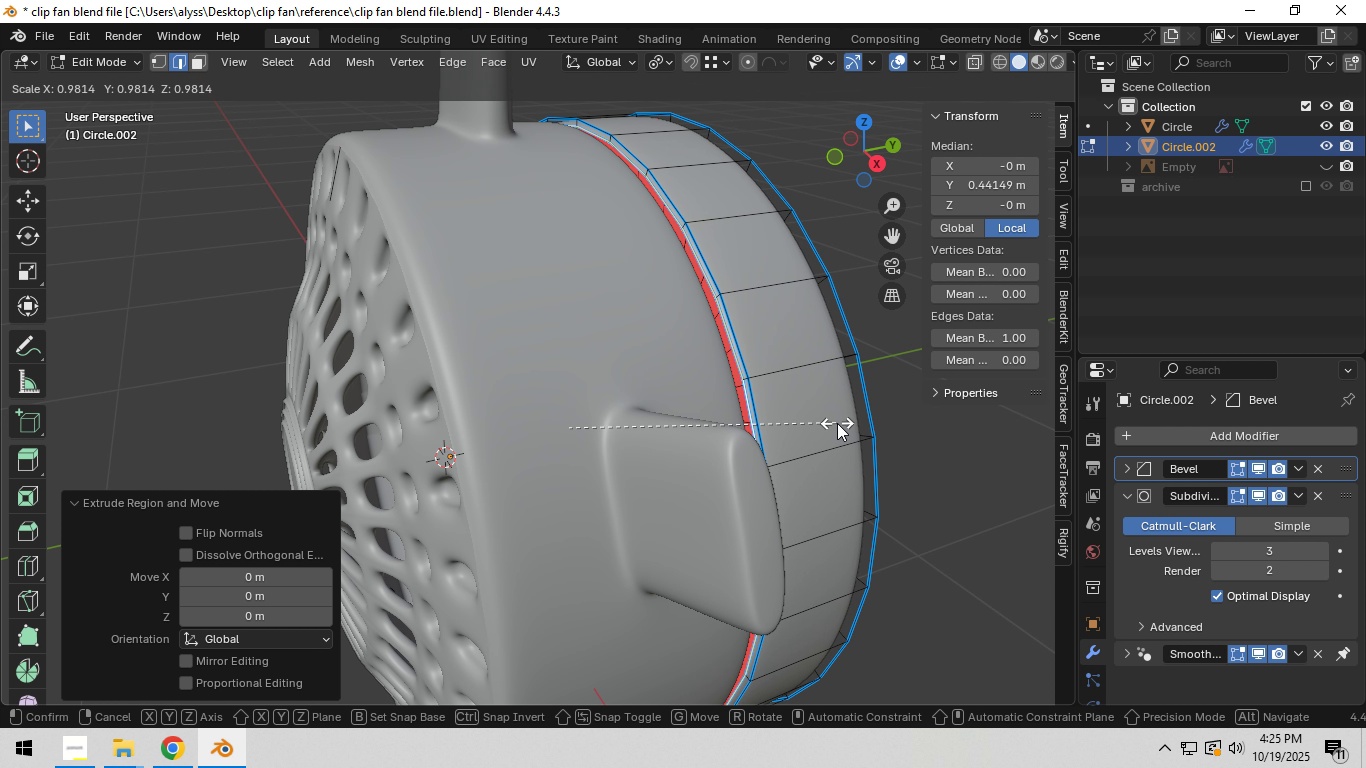 
left_click([827, 424])
 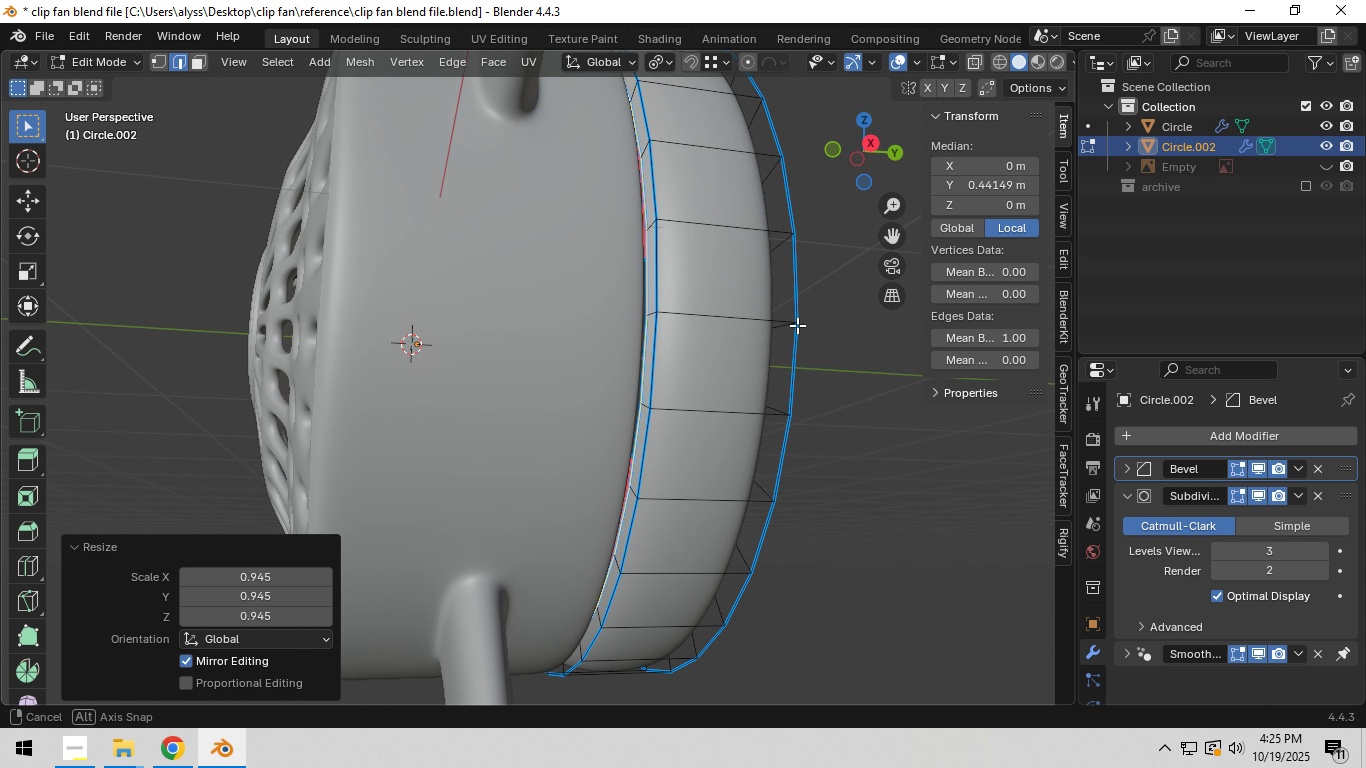 
hold_key(key=AltLeft, duration=0.66)
left_click([662, 448])
 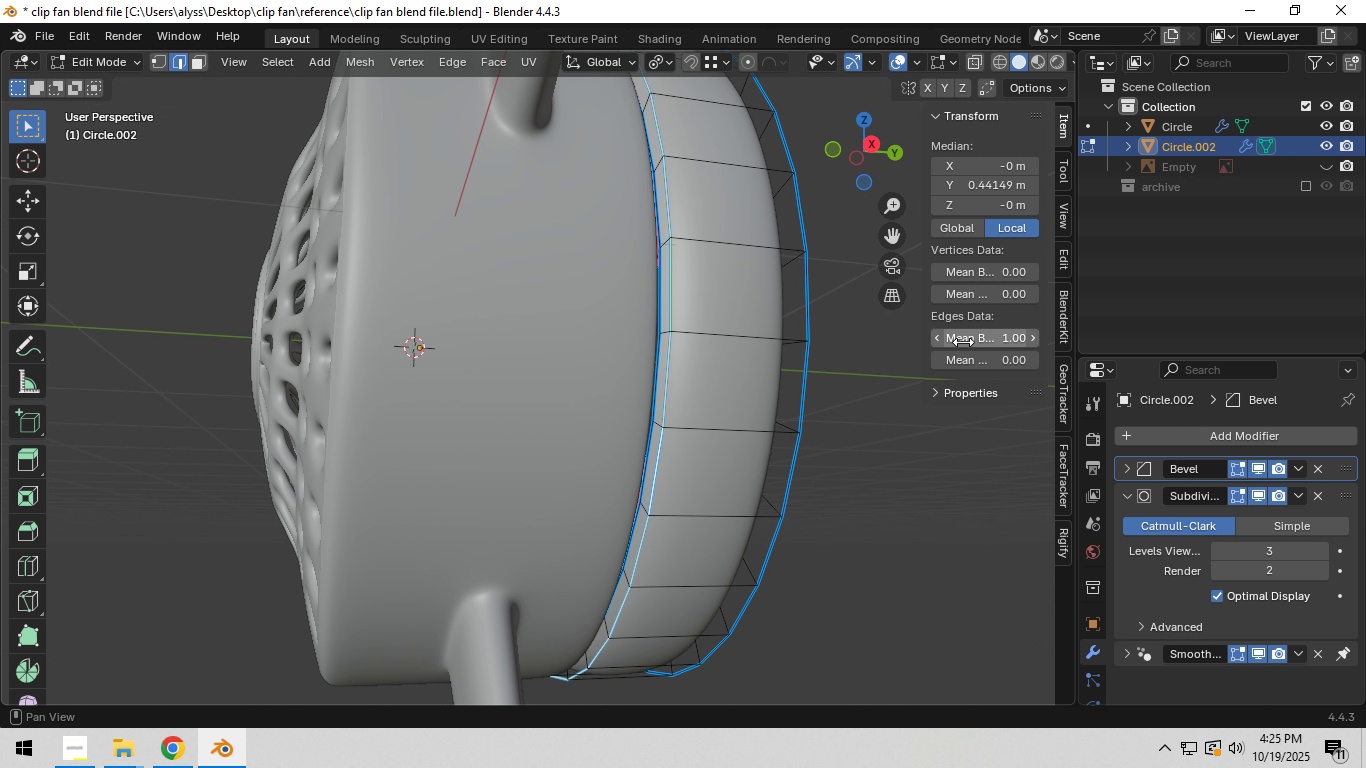 
left_click_drag(start_coordinate=[980, 340], to_coordinate=[801, 367])
 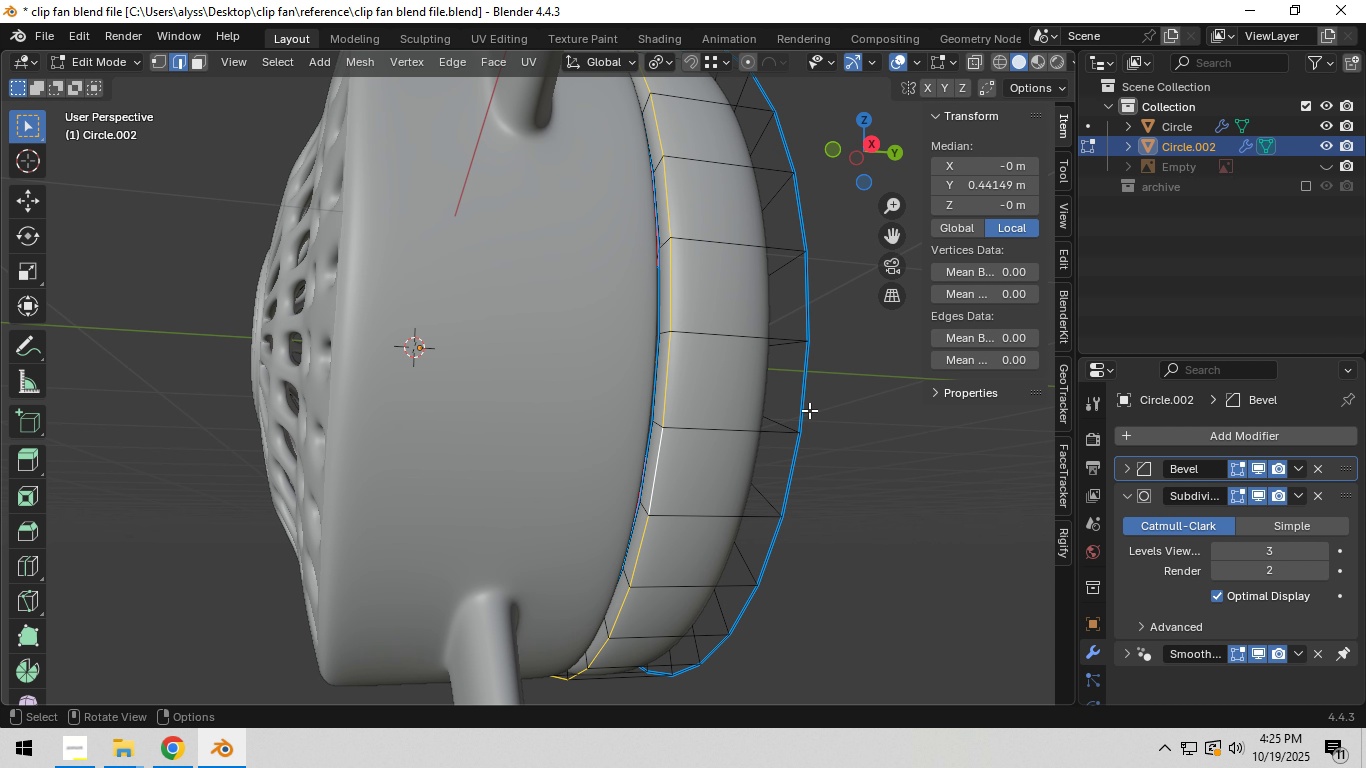 
hold_key(key=AltLeft, duration=0.67)
 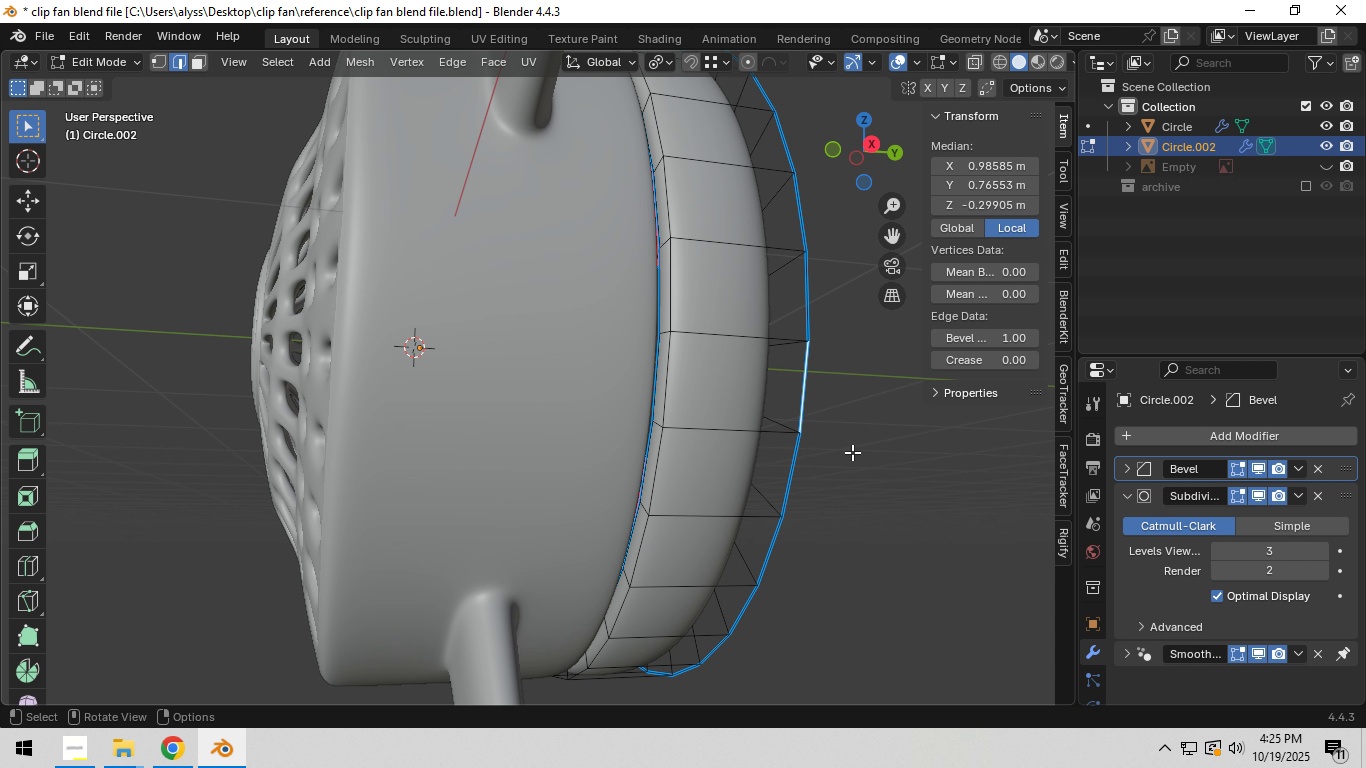 
left_click([852, 452])
 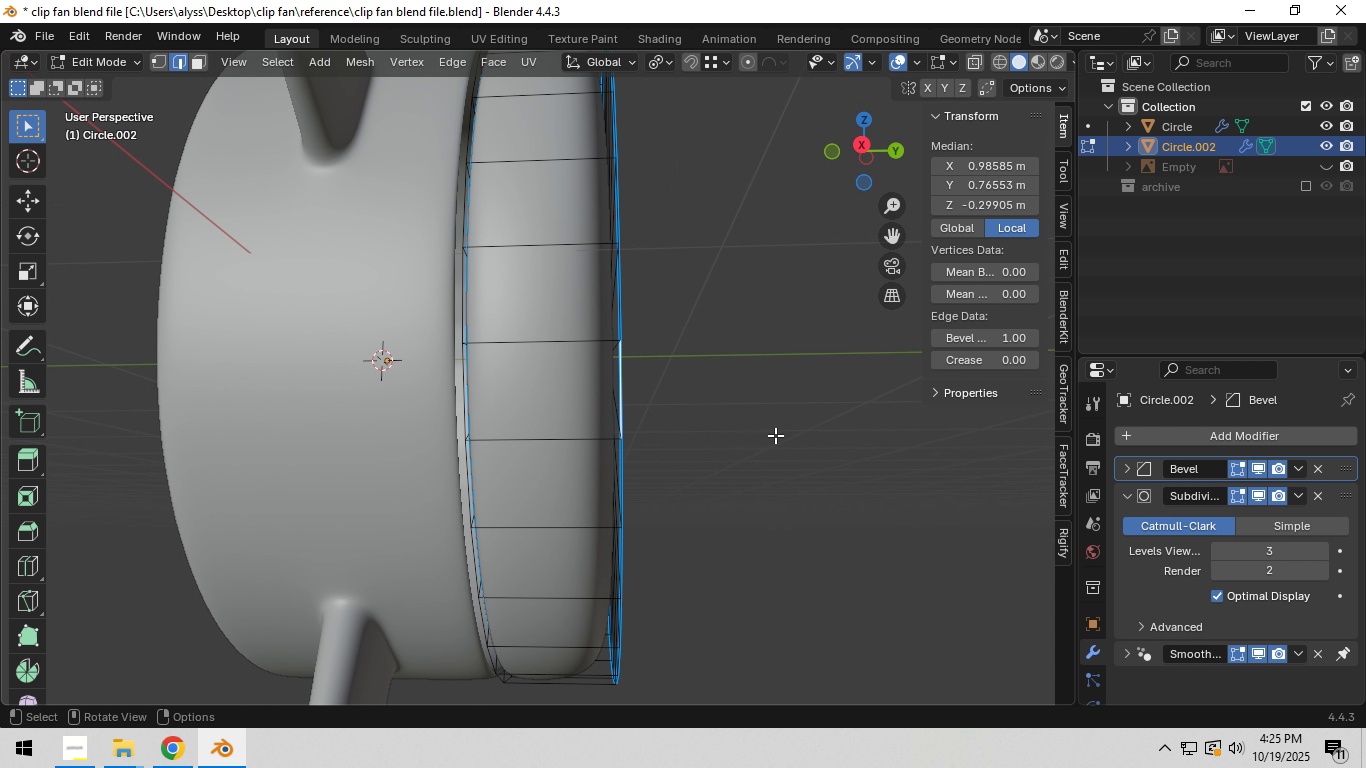 
type(`agy)
 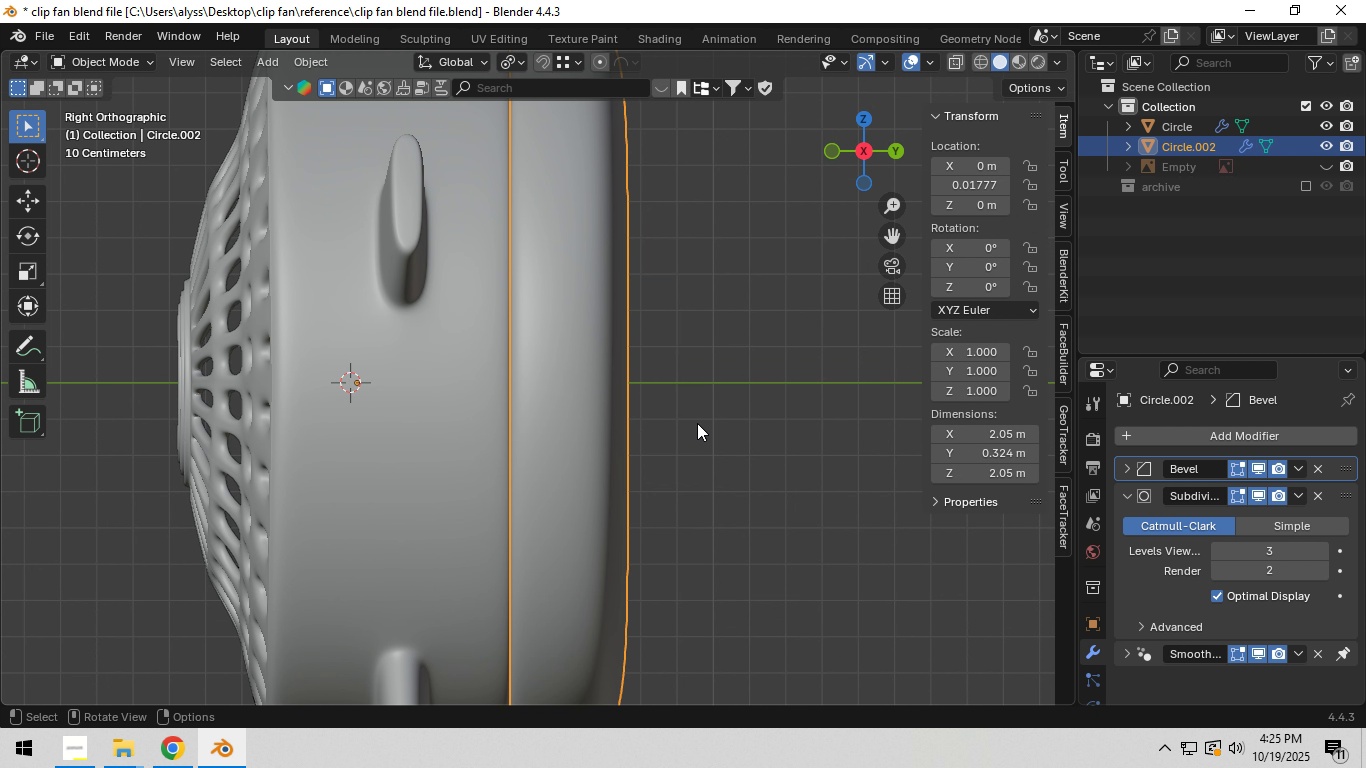 
scroll: coordinate [724, 425], scroll_direction: up, amount: 2.0
 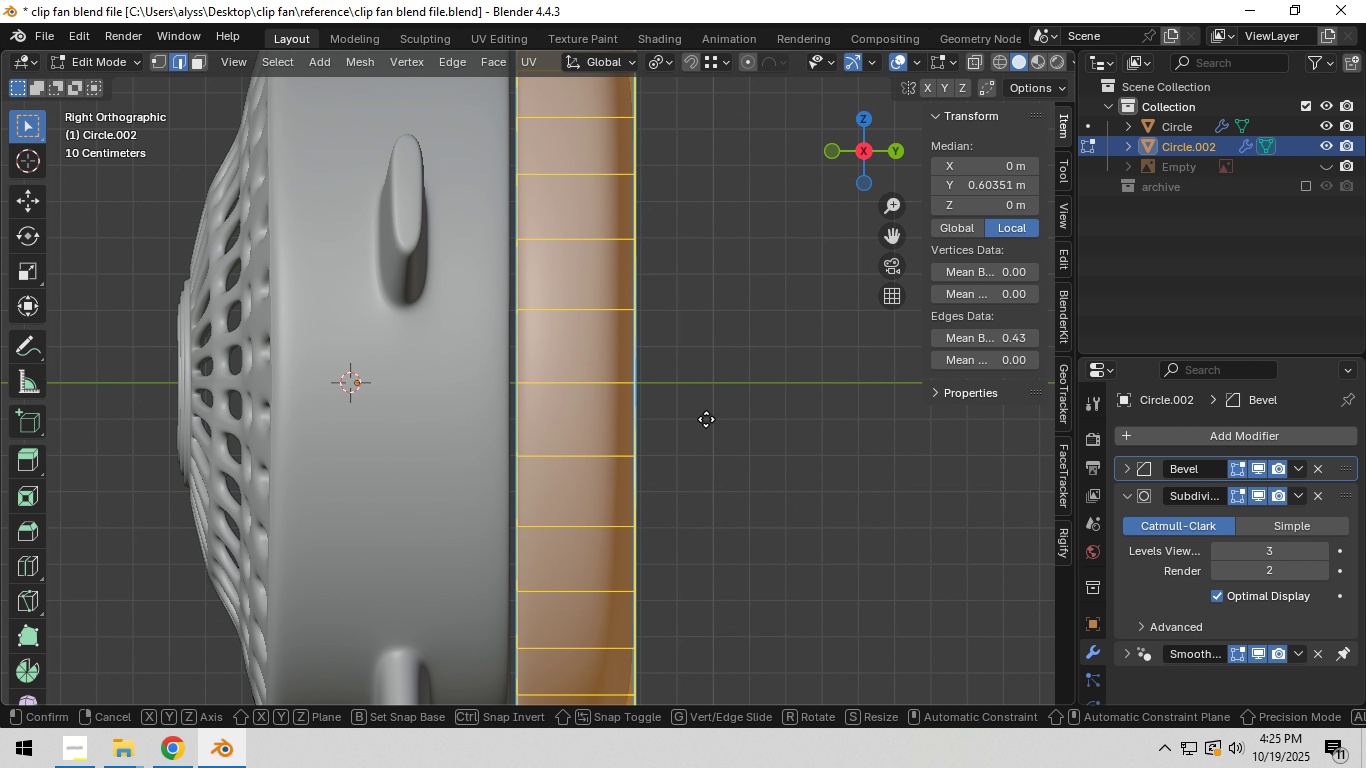 
left_click([636, 427])
 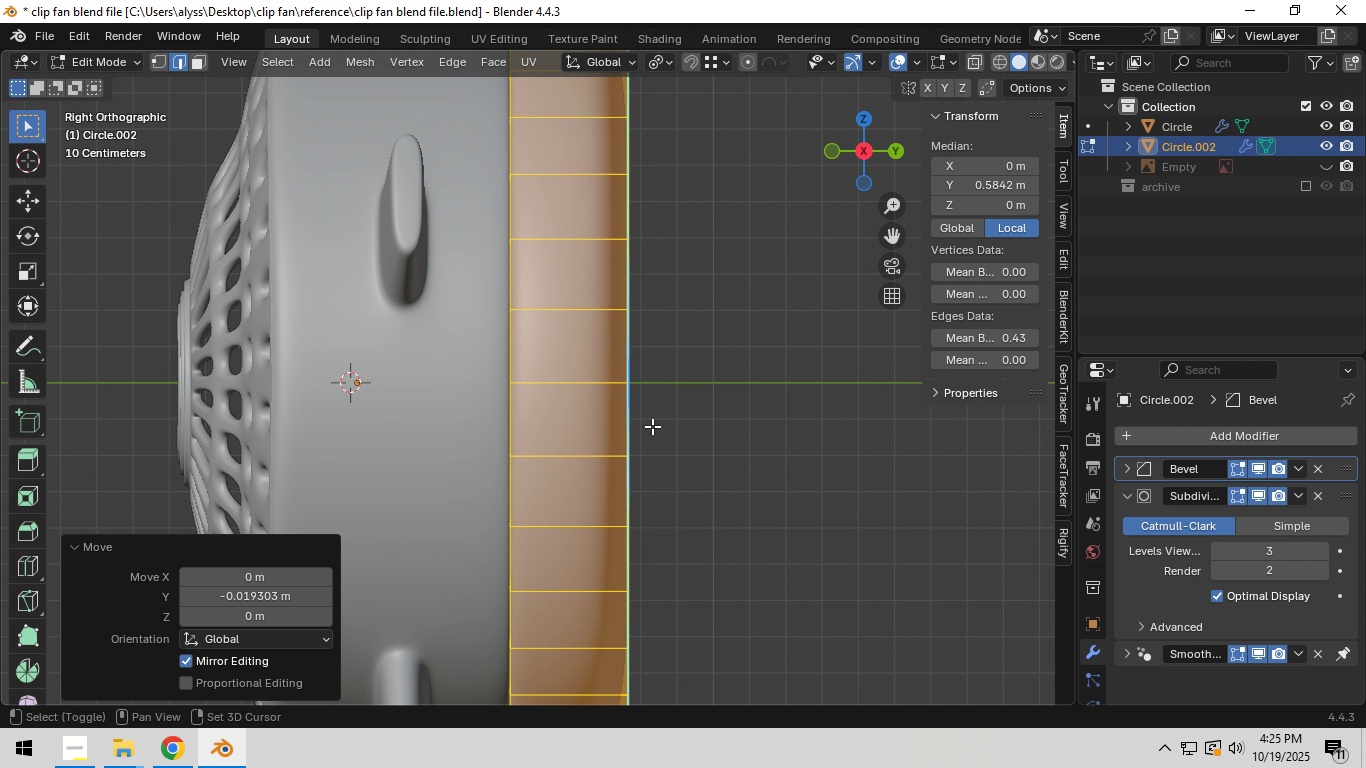 
key(Shift+ShiftLeft)
 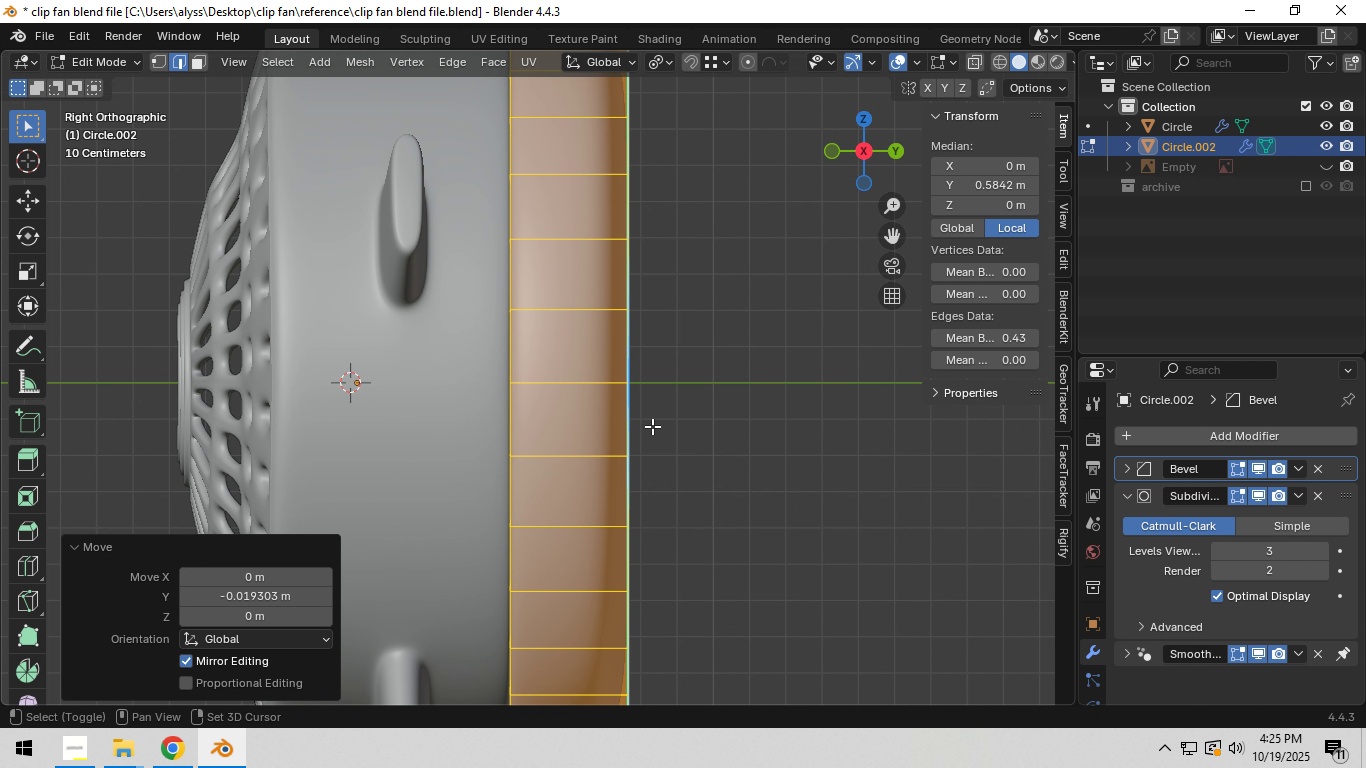 
key(Shift+ShiftLeft)
 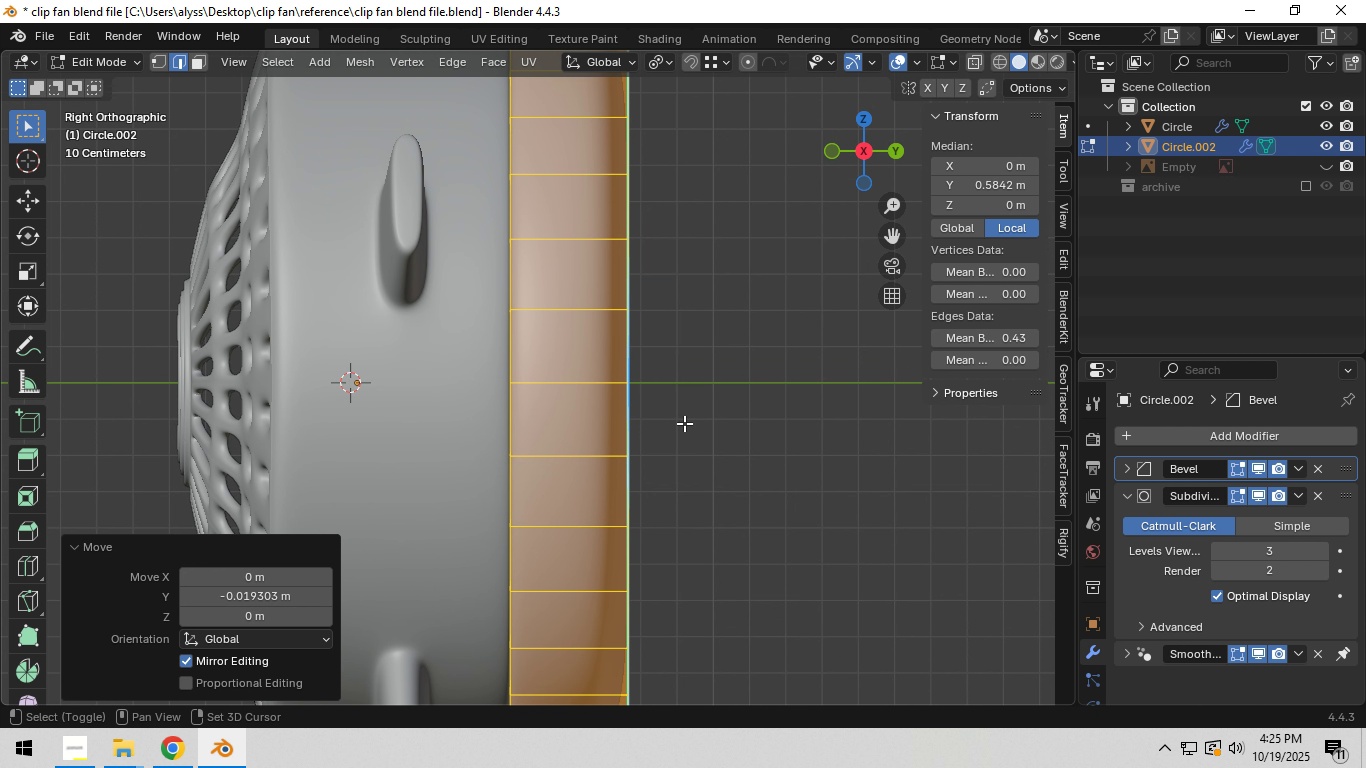 
key(Shift+ShiftLeft)
 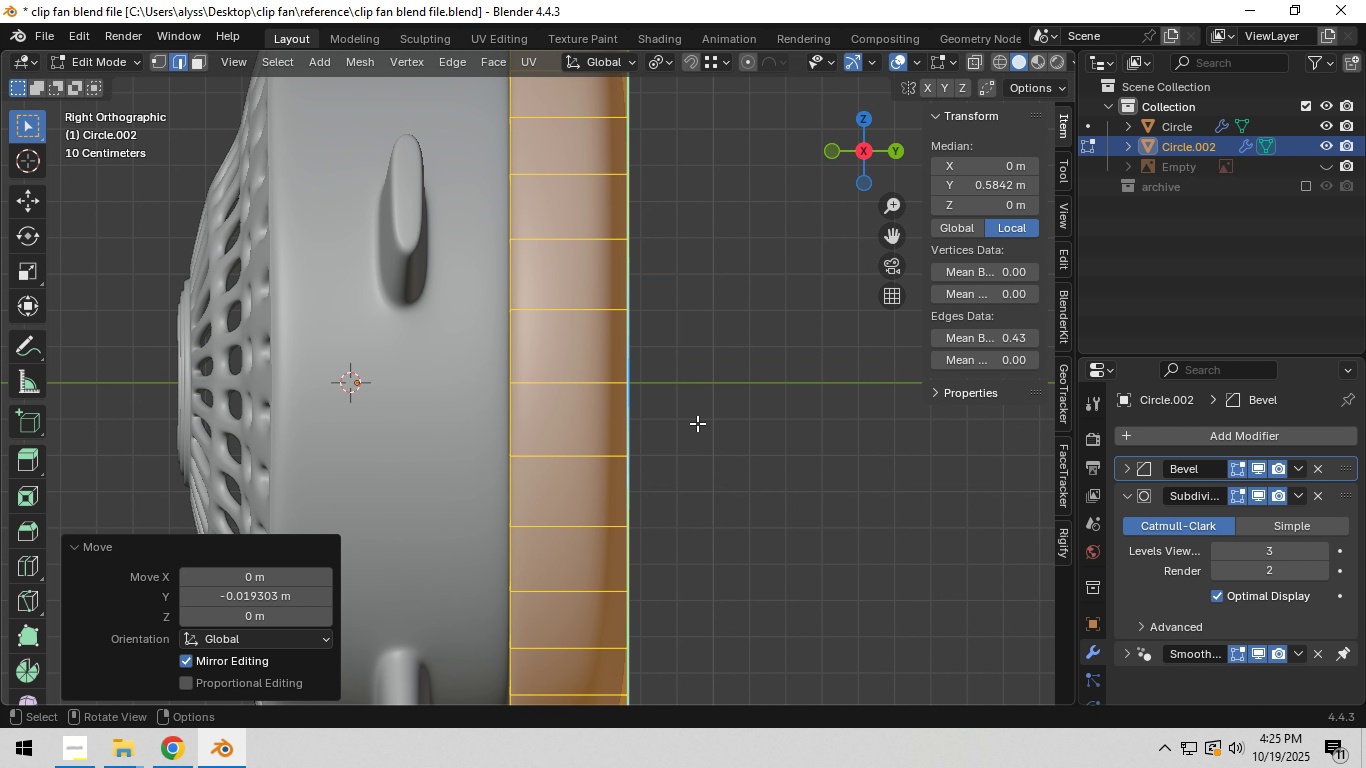 
key(Shift+ShiftLeft)
 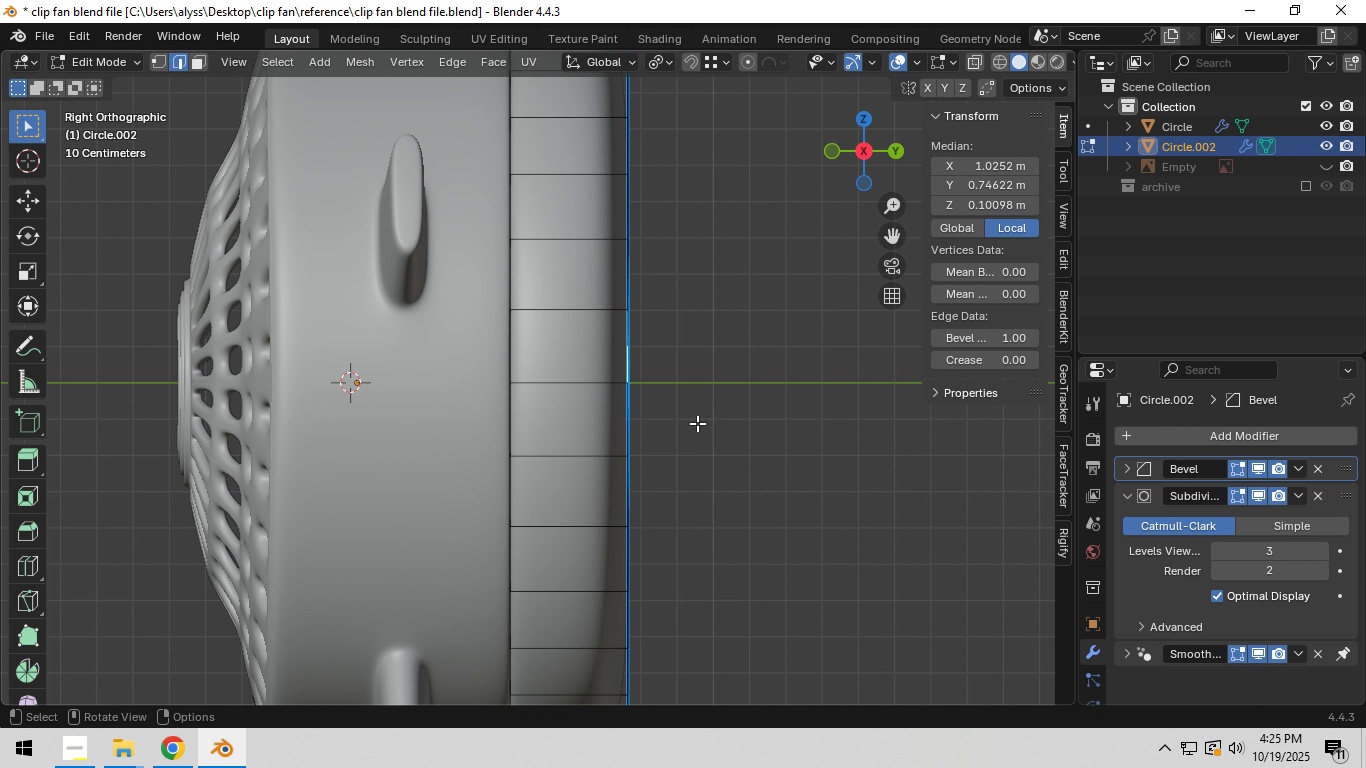 
double_click([697, 423])
 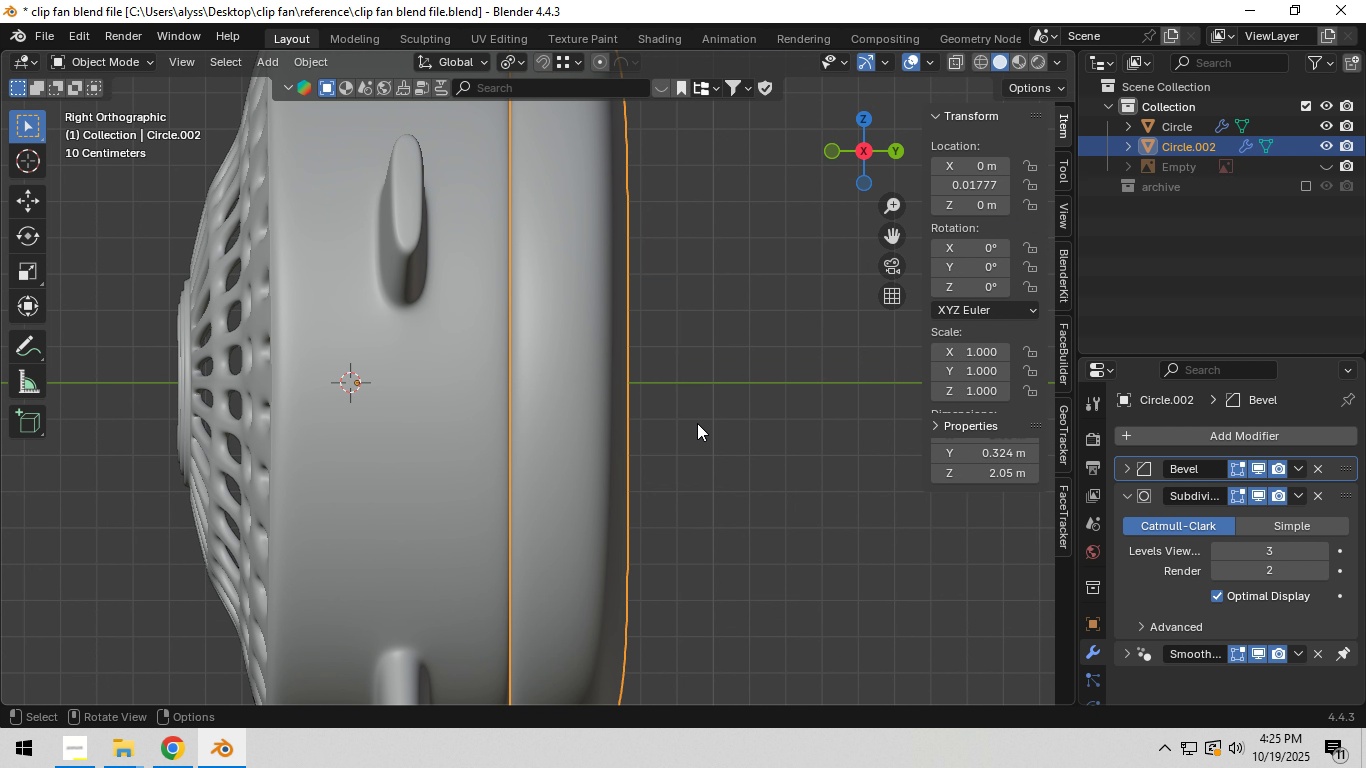 
key(Tab)
 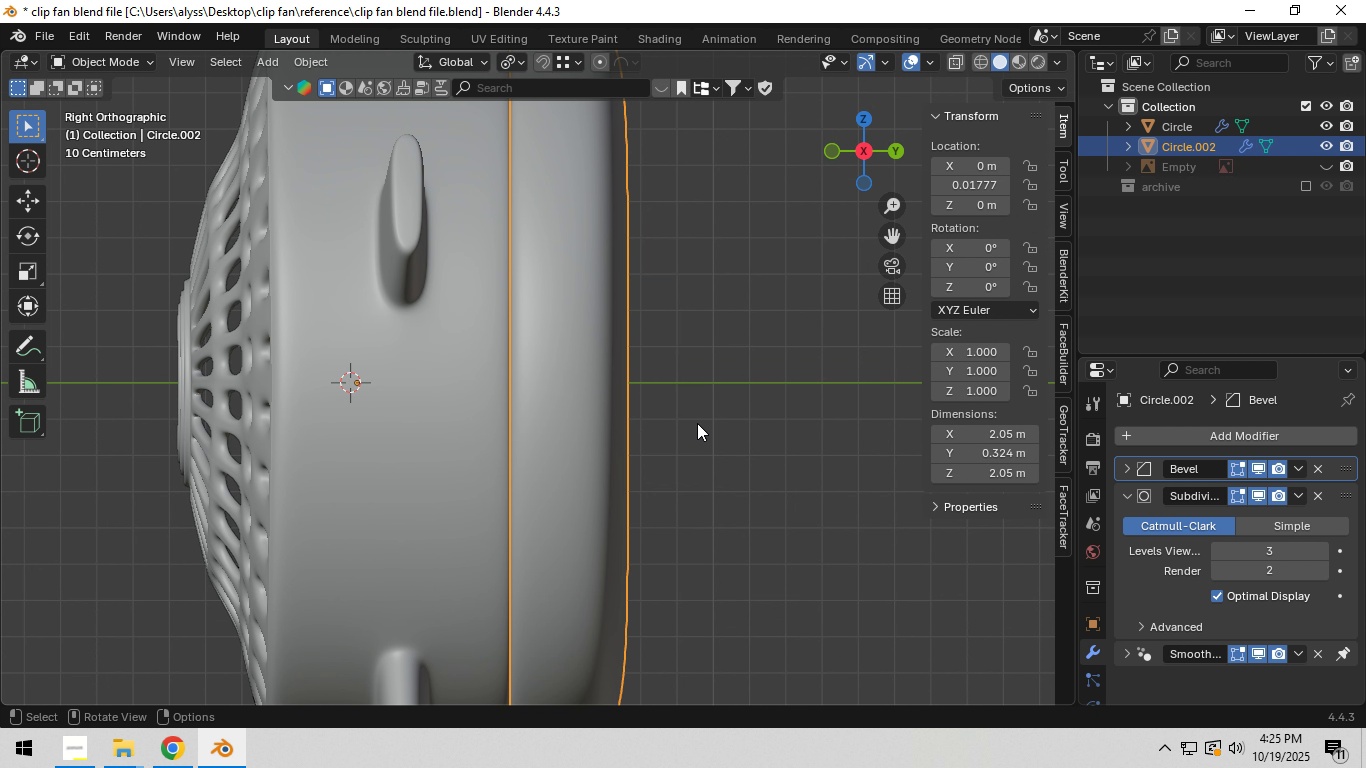 
scroll: coordinate [697, 423], scroll_direction: down, amount: 4.0
 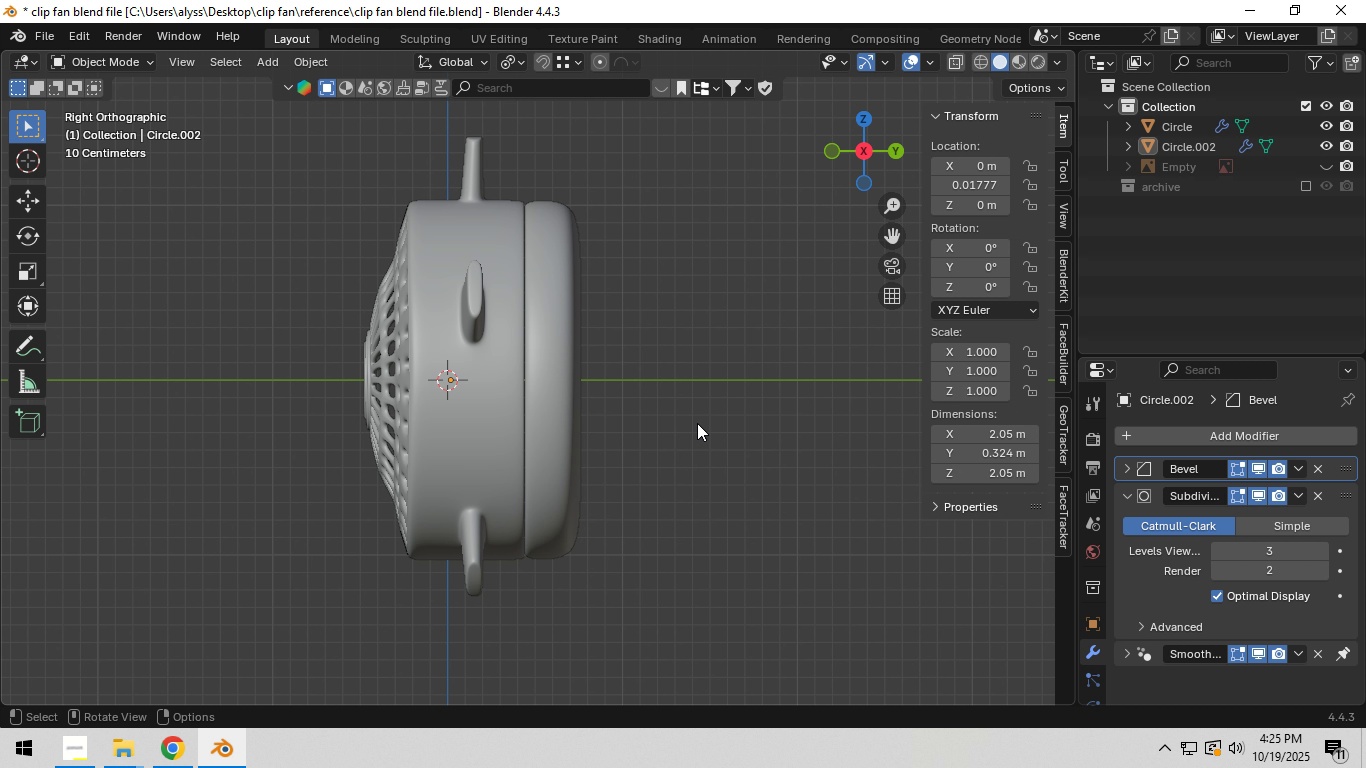 
left_click([697, 423])
 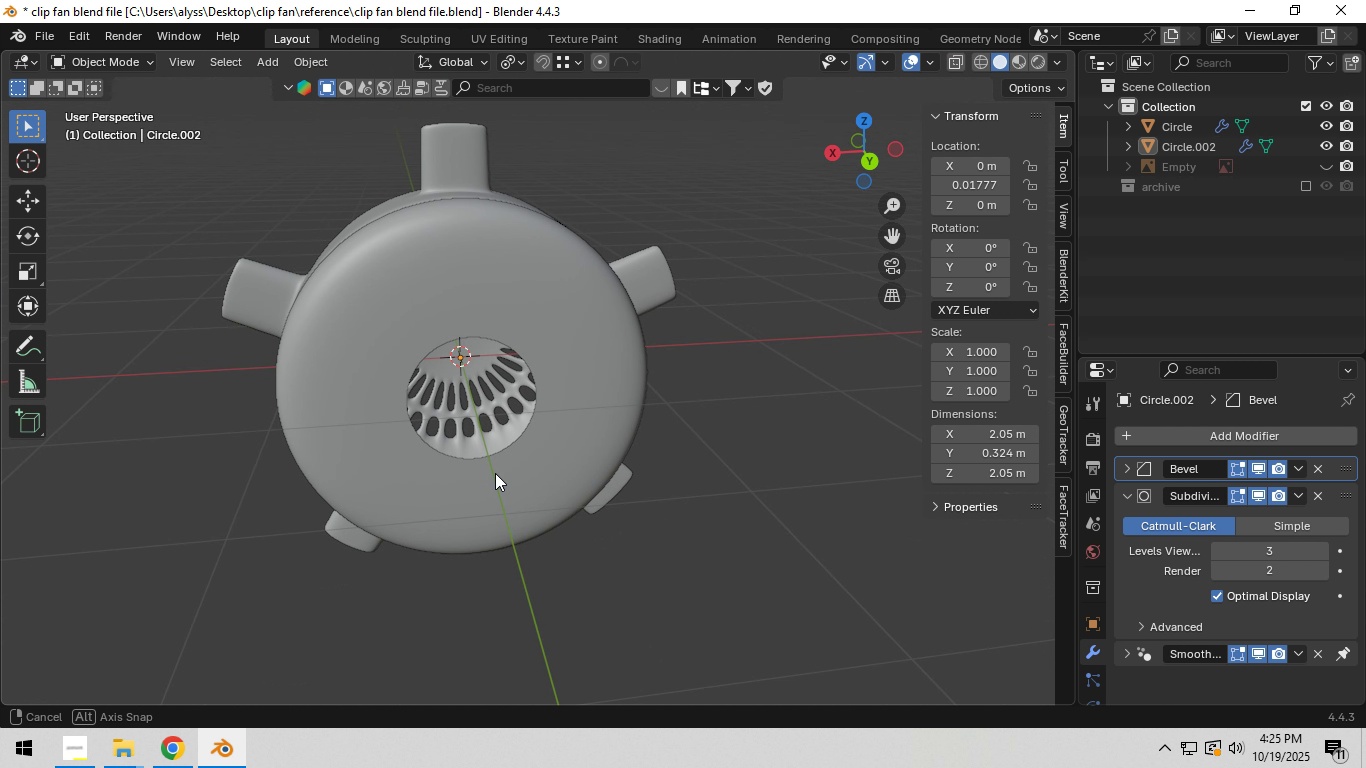 
scroll: coordinate [496, 471], scroll_direction: down, amount: 1.0
 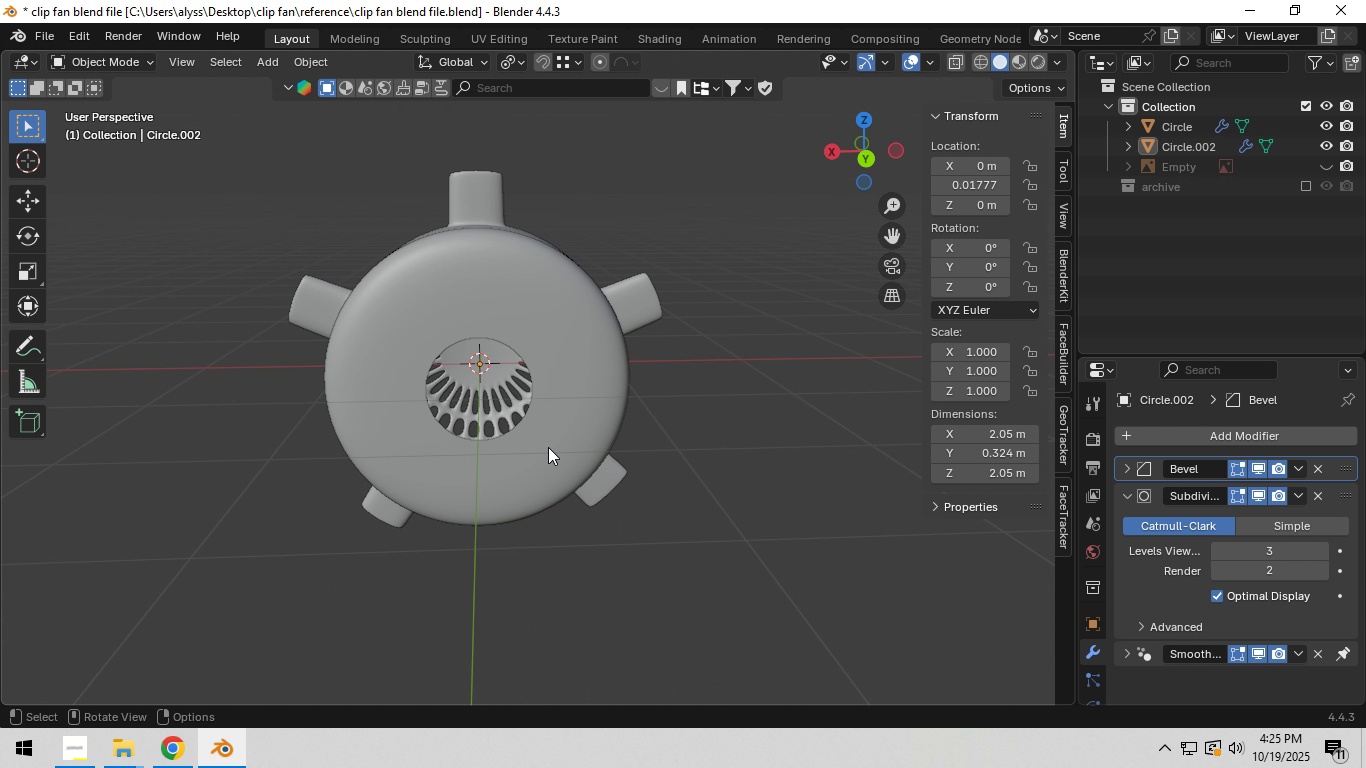 
wait(6.8)
 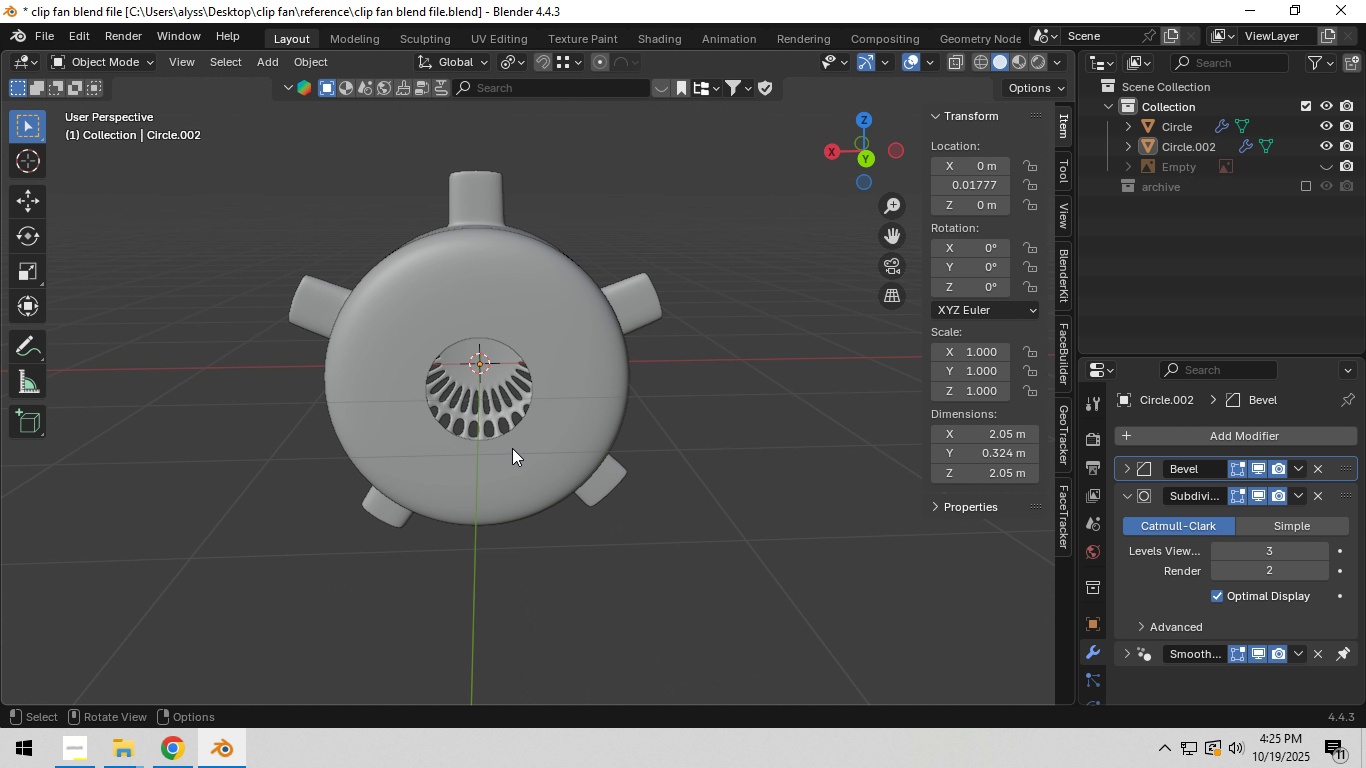 
scroll: coordinate [560, 407], scroll_direction: up, amount: 4.0
 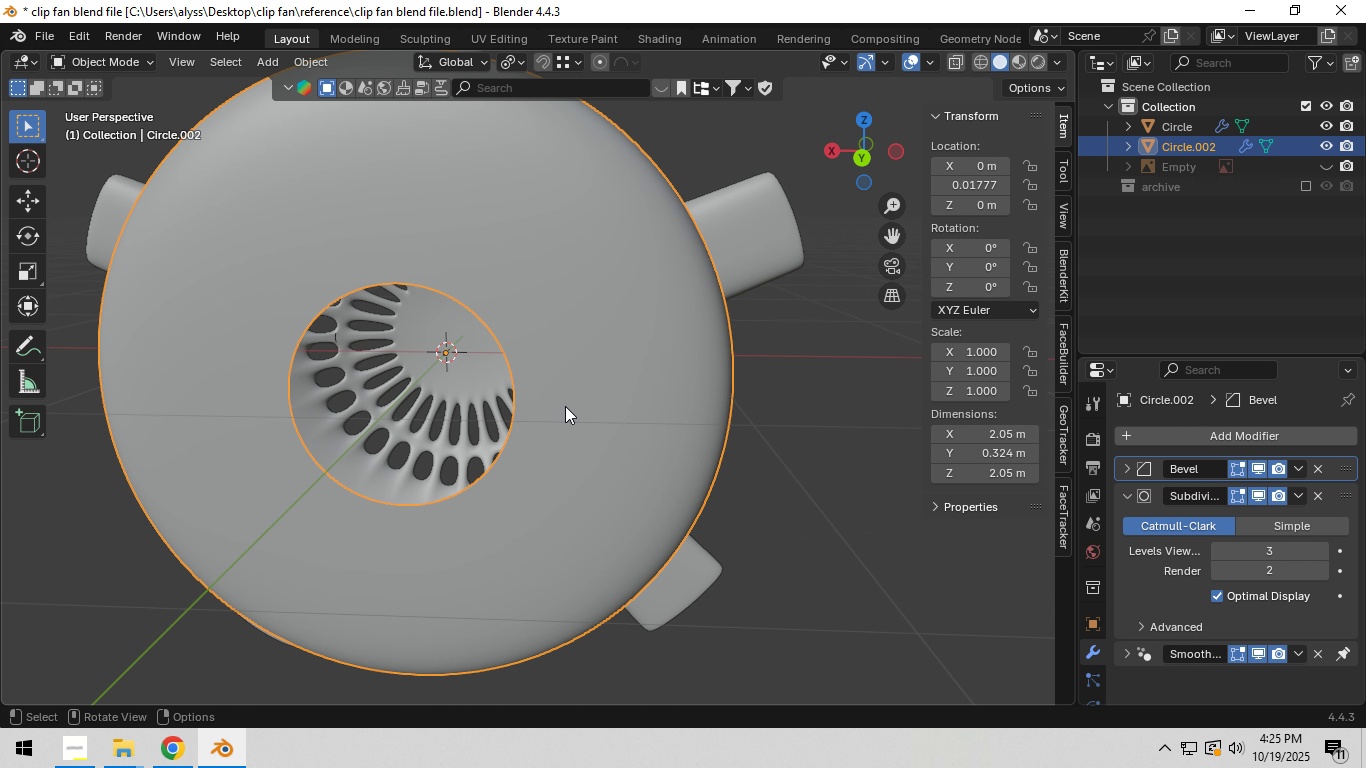 
left_click([565, 406])
 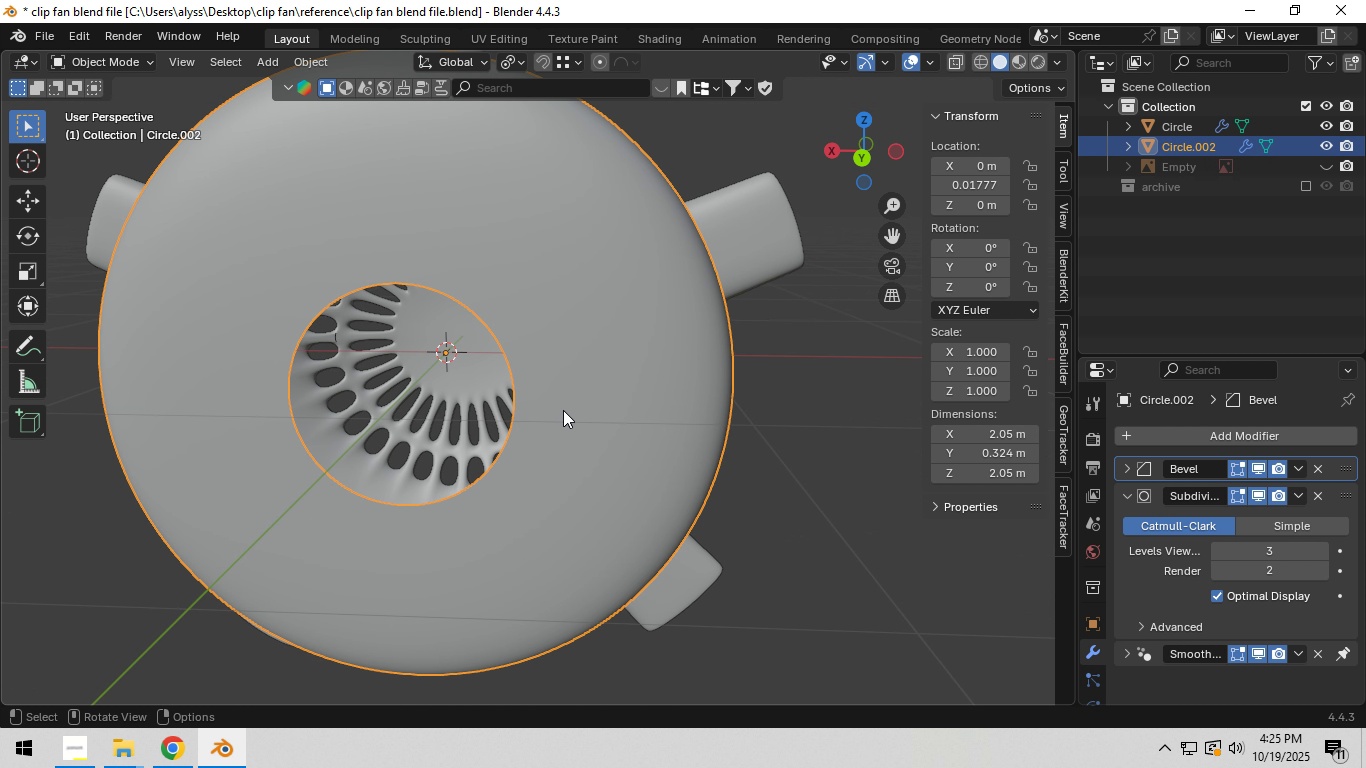 
key(Tab)
 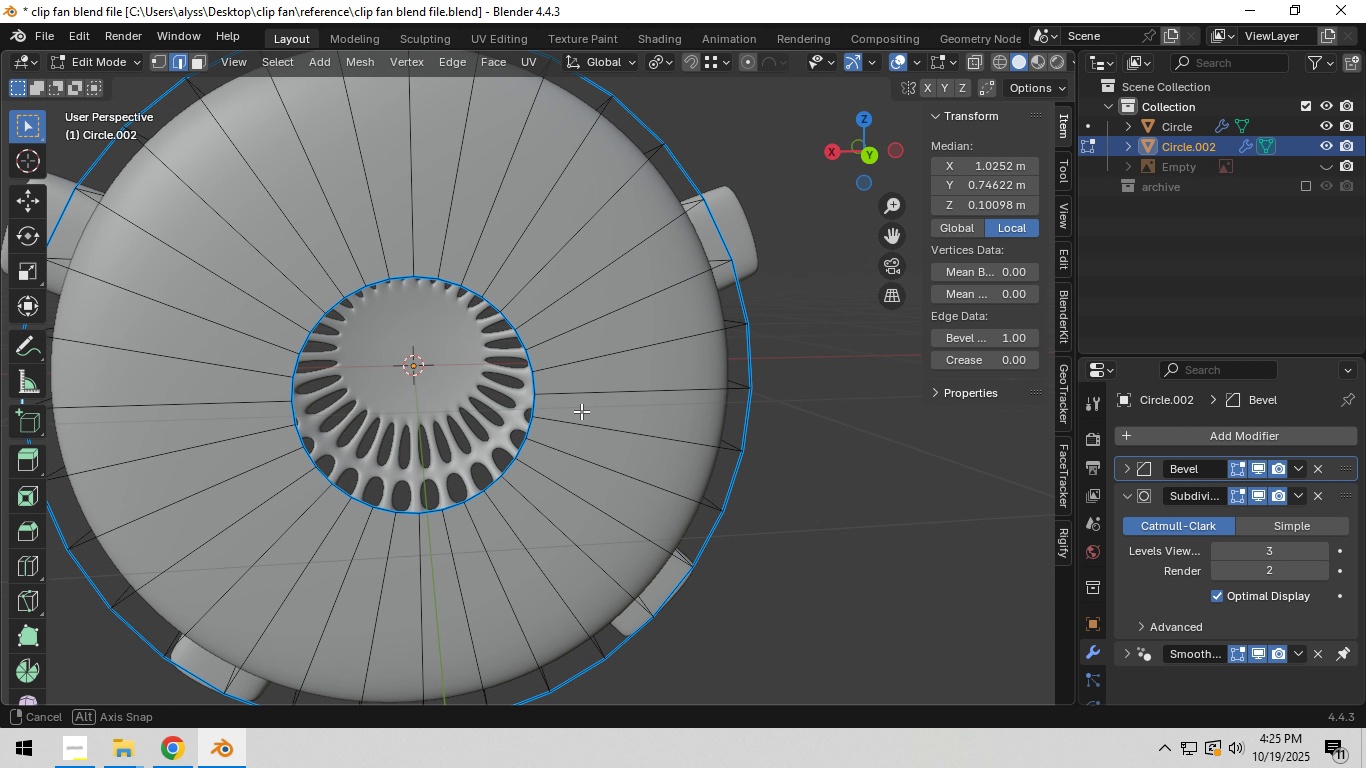 
hold_key(key=AltLeft, duration=0.41)
left_click([548, 417])
 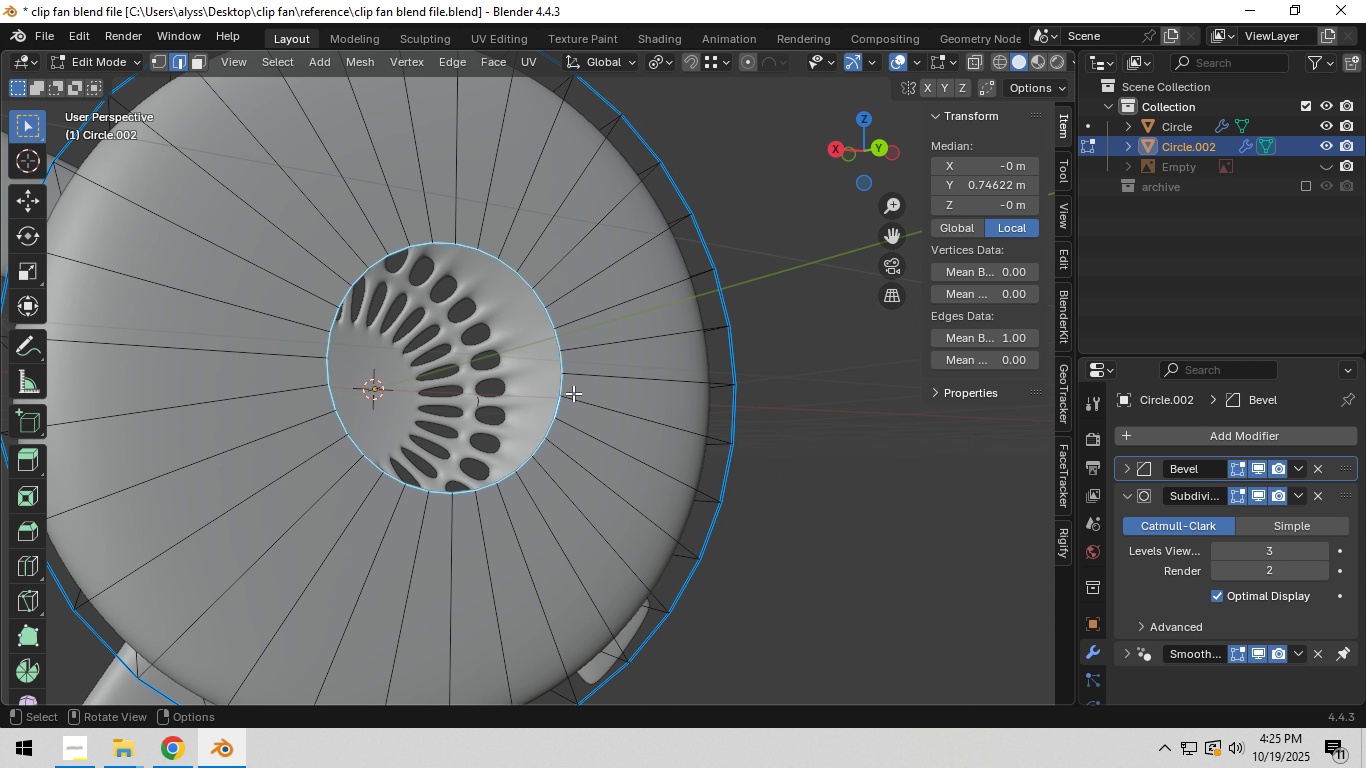 
scroll: coordinate [573, 393], scroll_direction: up, amount: 1.0
 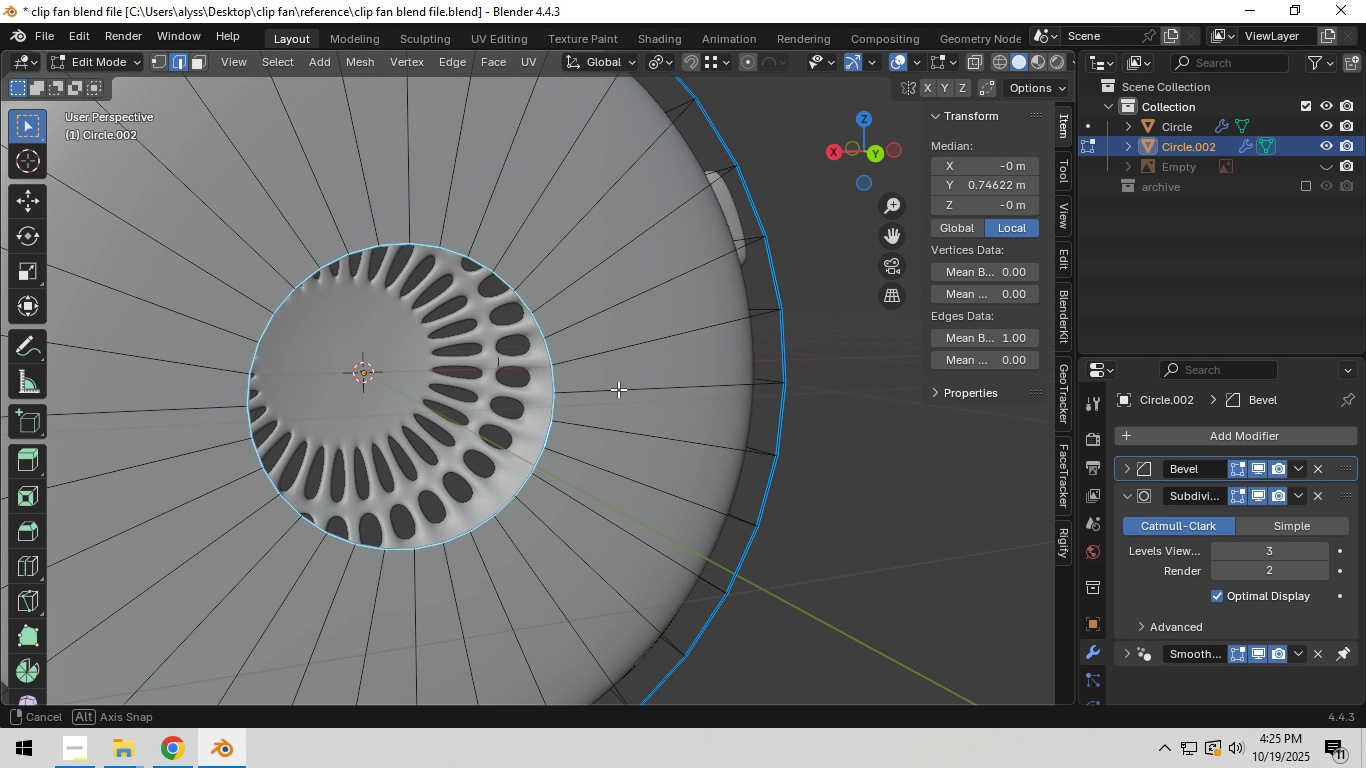 
wait(6.06)
 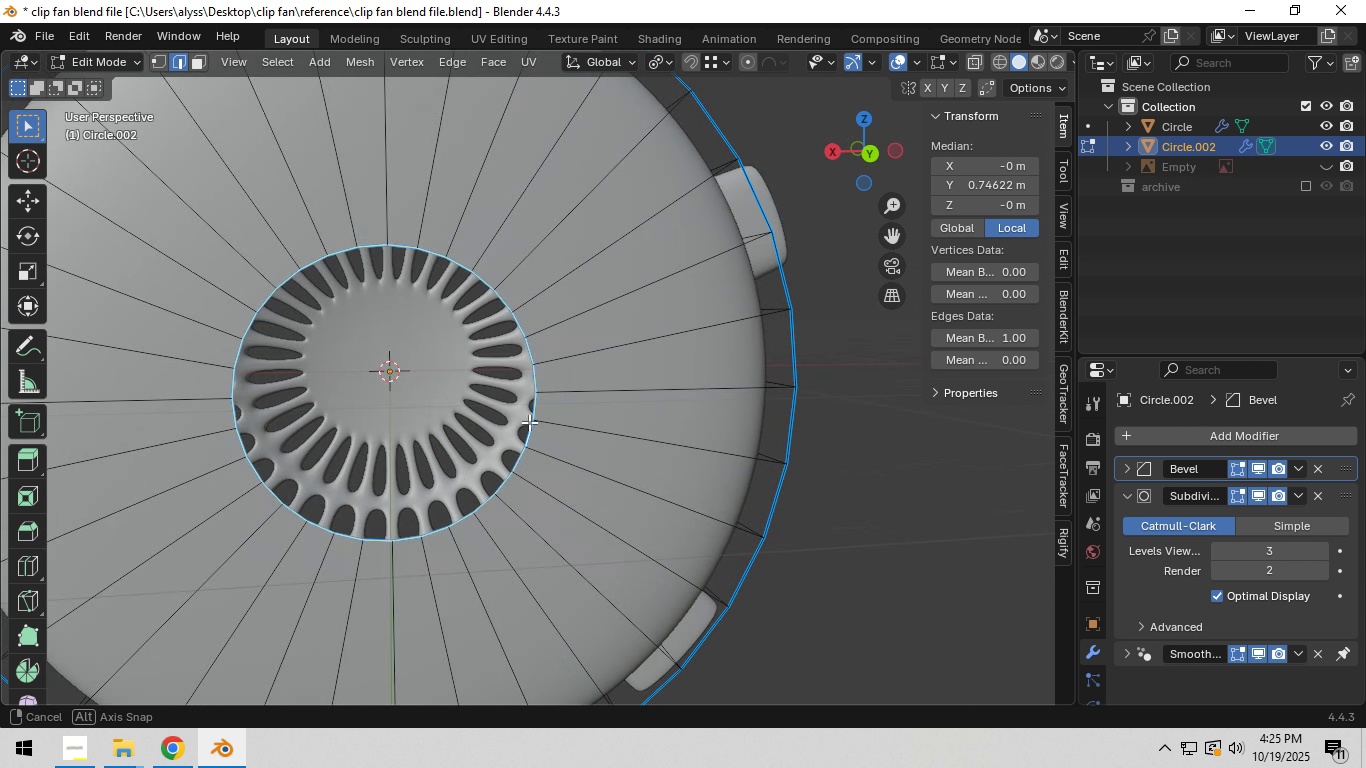 
left_click([1323, 128])
 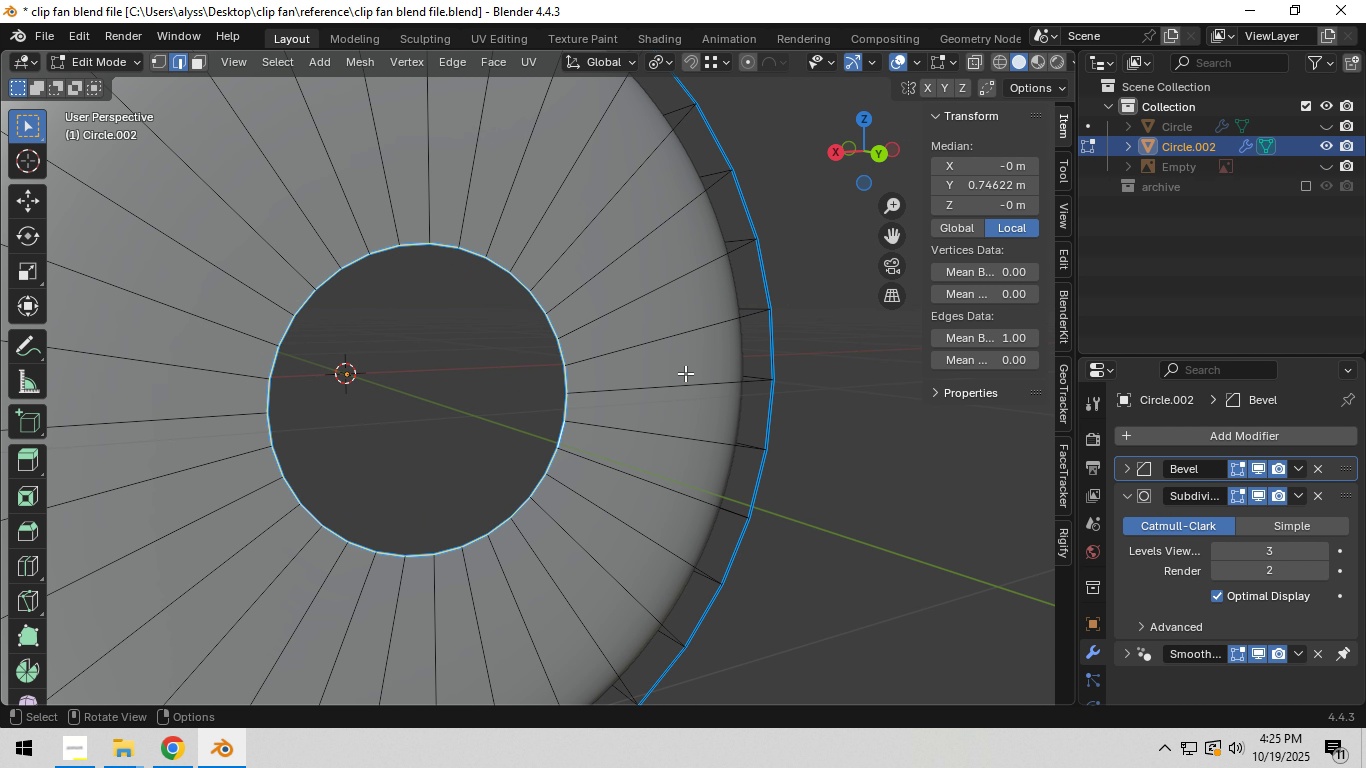 
scroll: coordinate [683, 374], scroll_direction: down, amount: 3.0
 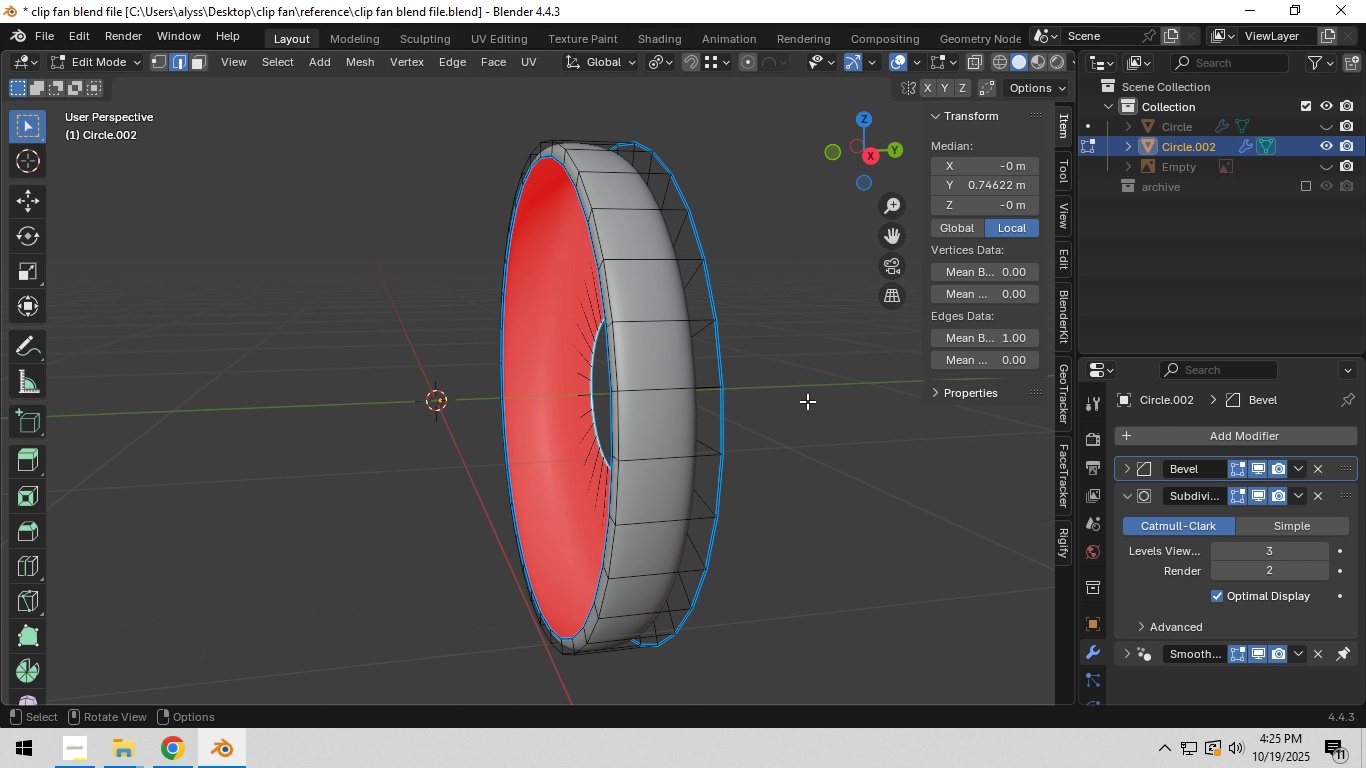 
left_click([807, 401])
 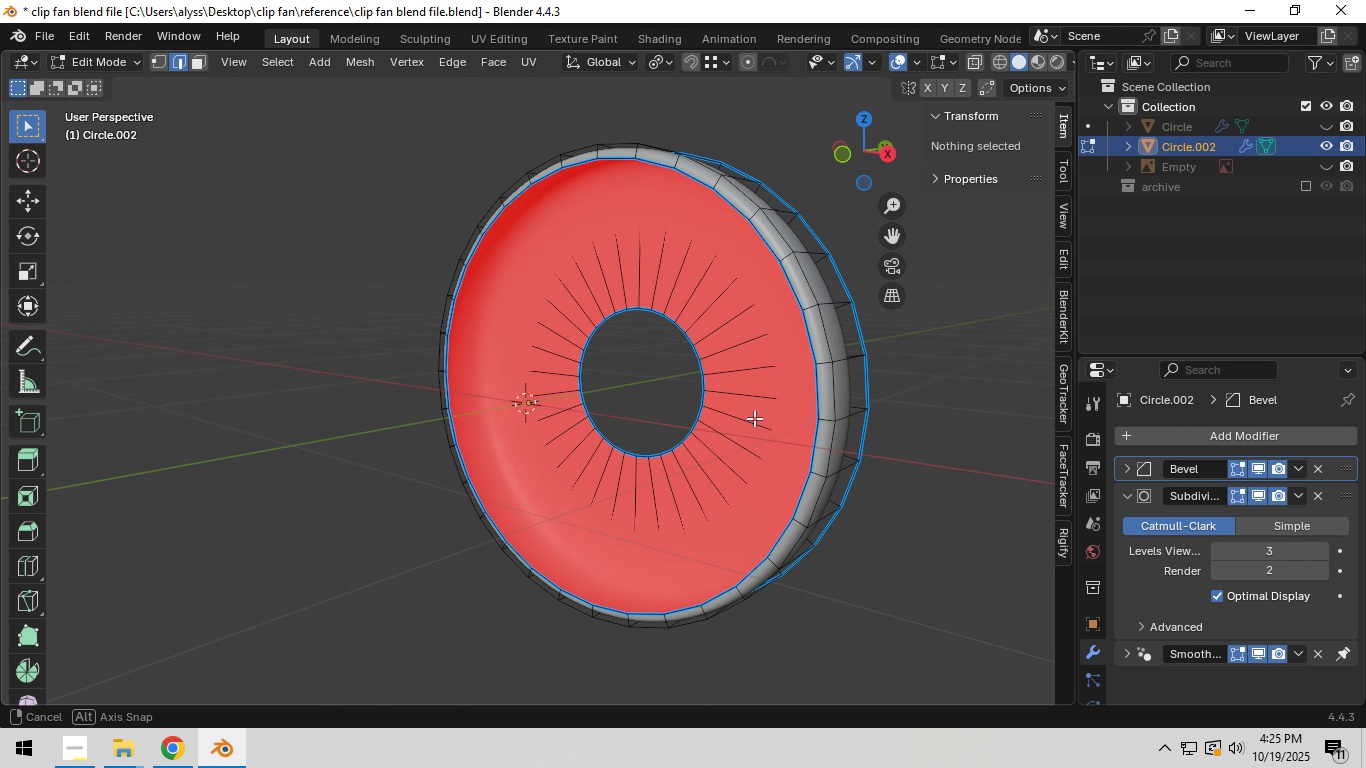 
scroll: coordinate [753, 419], scroll_direction: up, amount: 3.0
 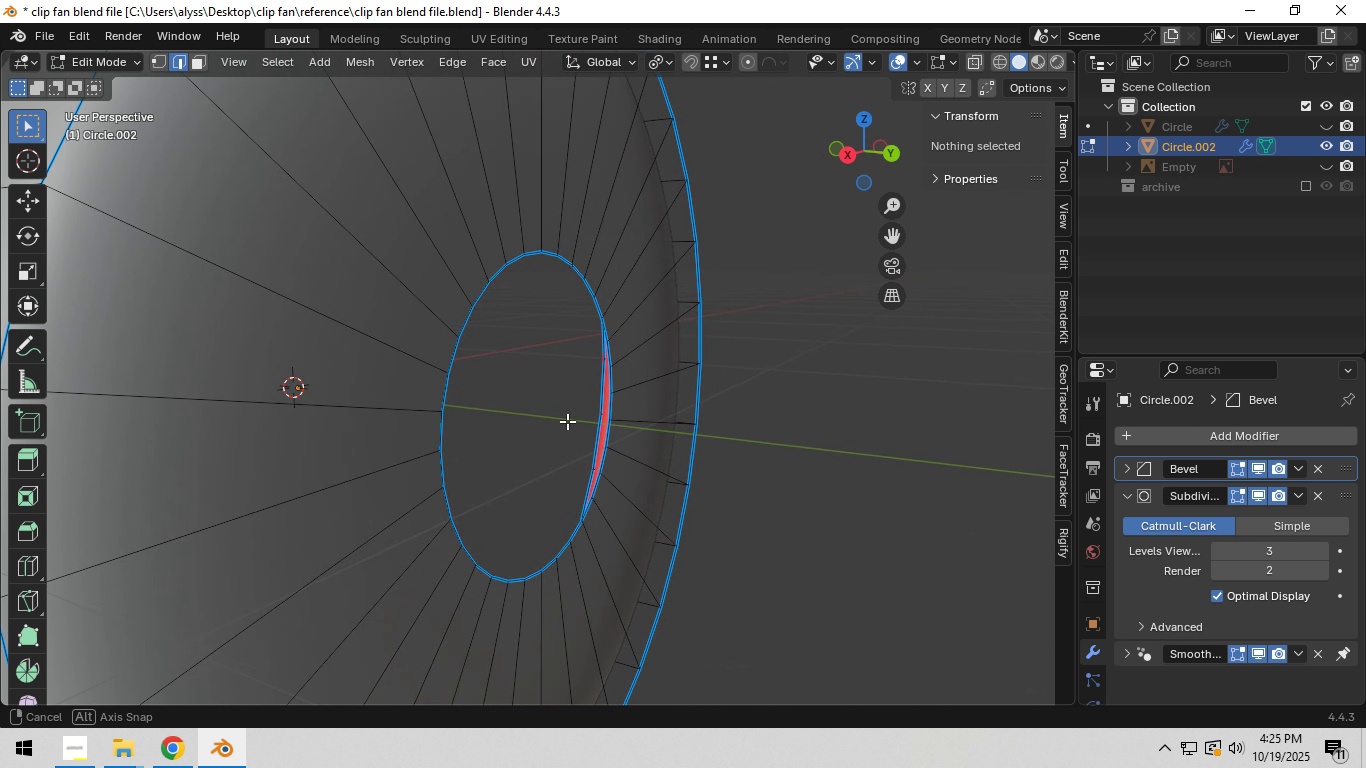 
scroll: coordinate [558, 421], scroll_direction: down, amount: 2.0
 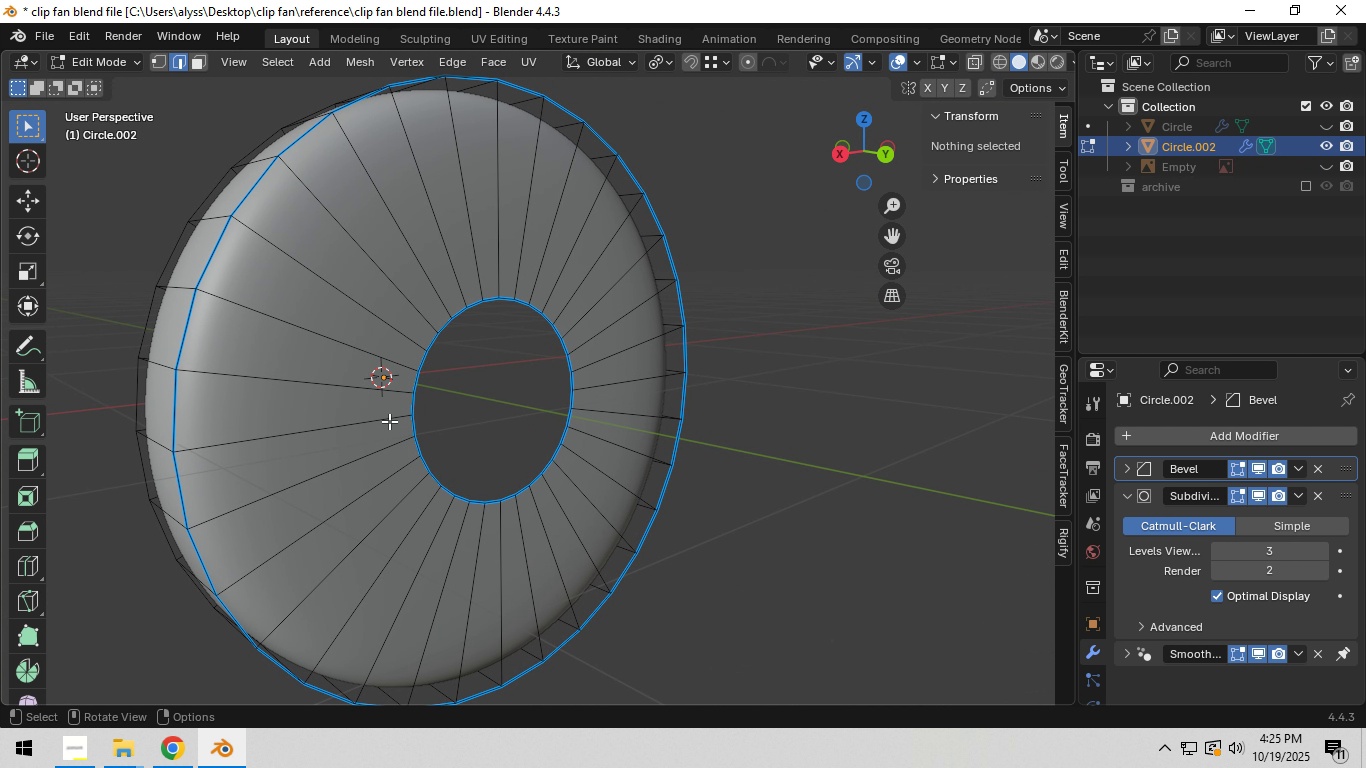 
key(3)
 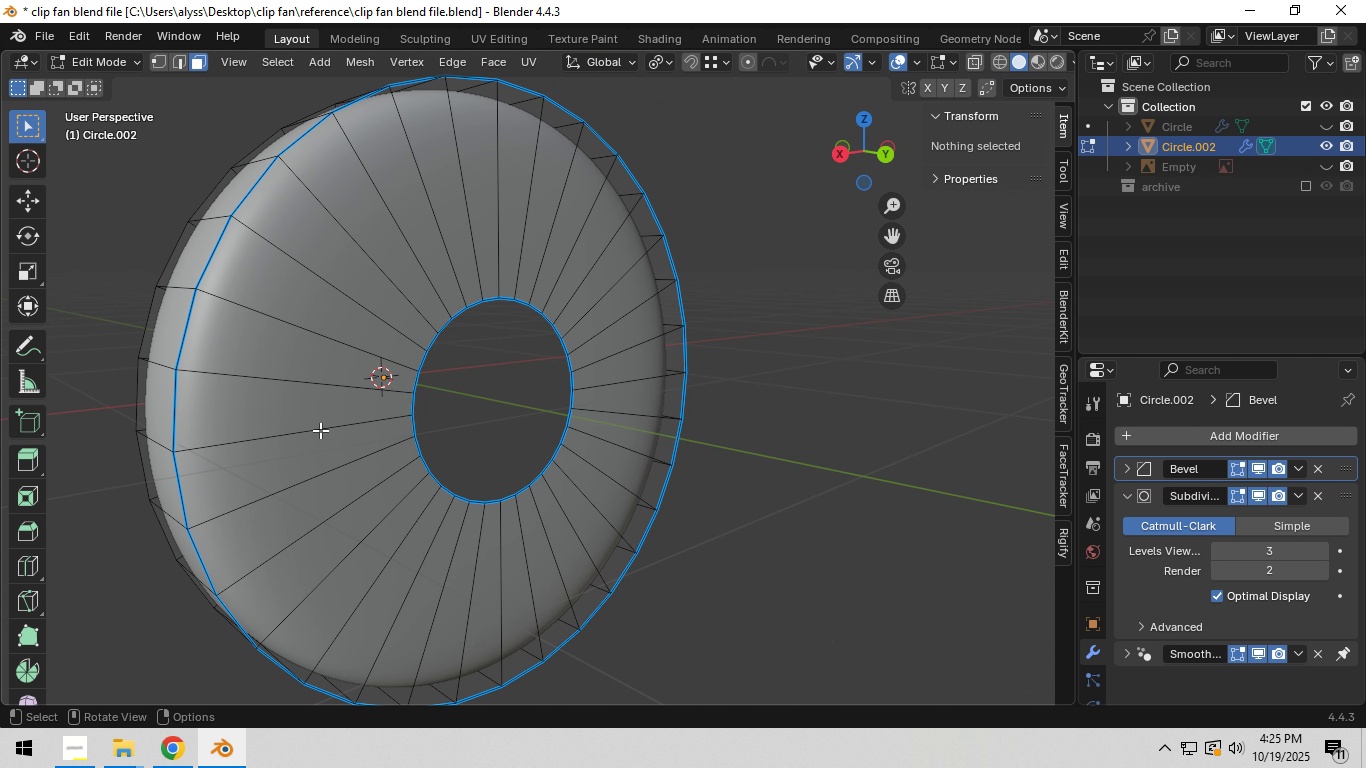 
hold_key(key=AltLeft, duration=0.69)
left_click([318, 430])
 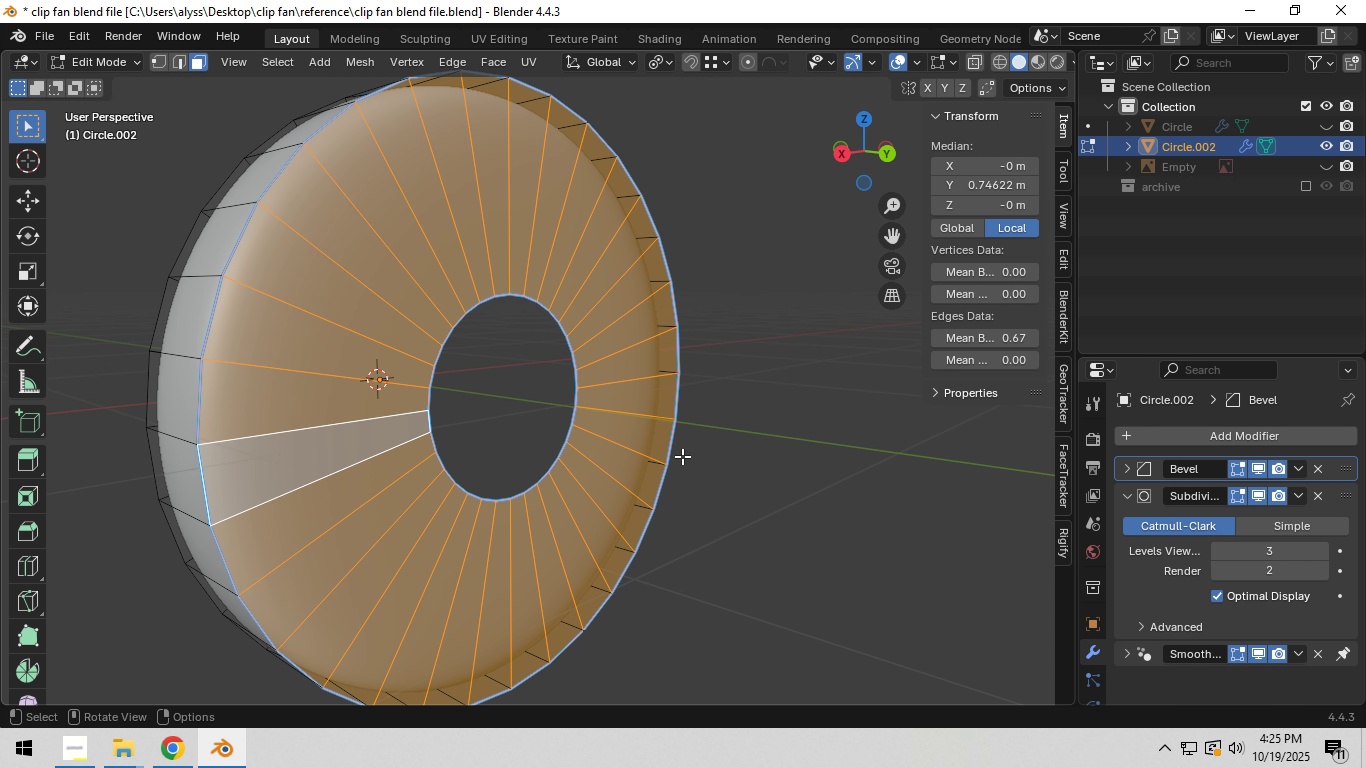 
key(Control+R)
 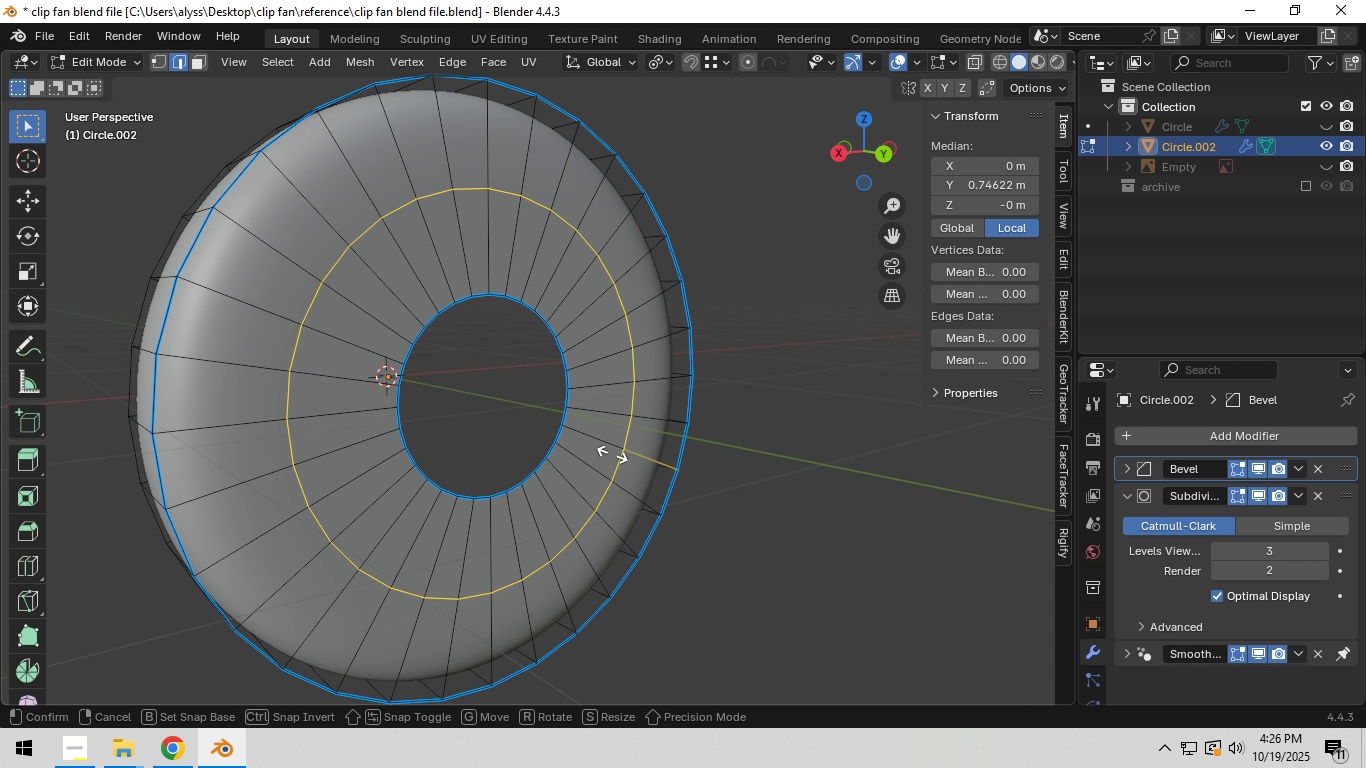 
left_click([612, 454])
 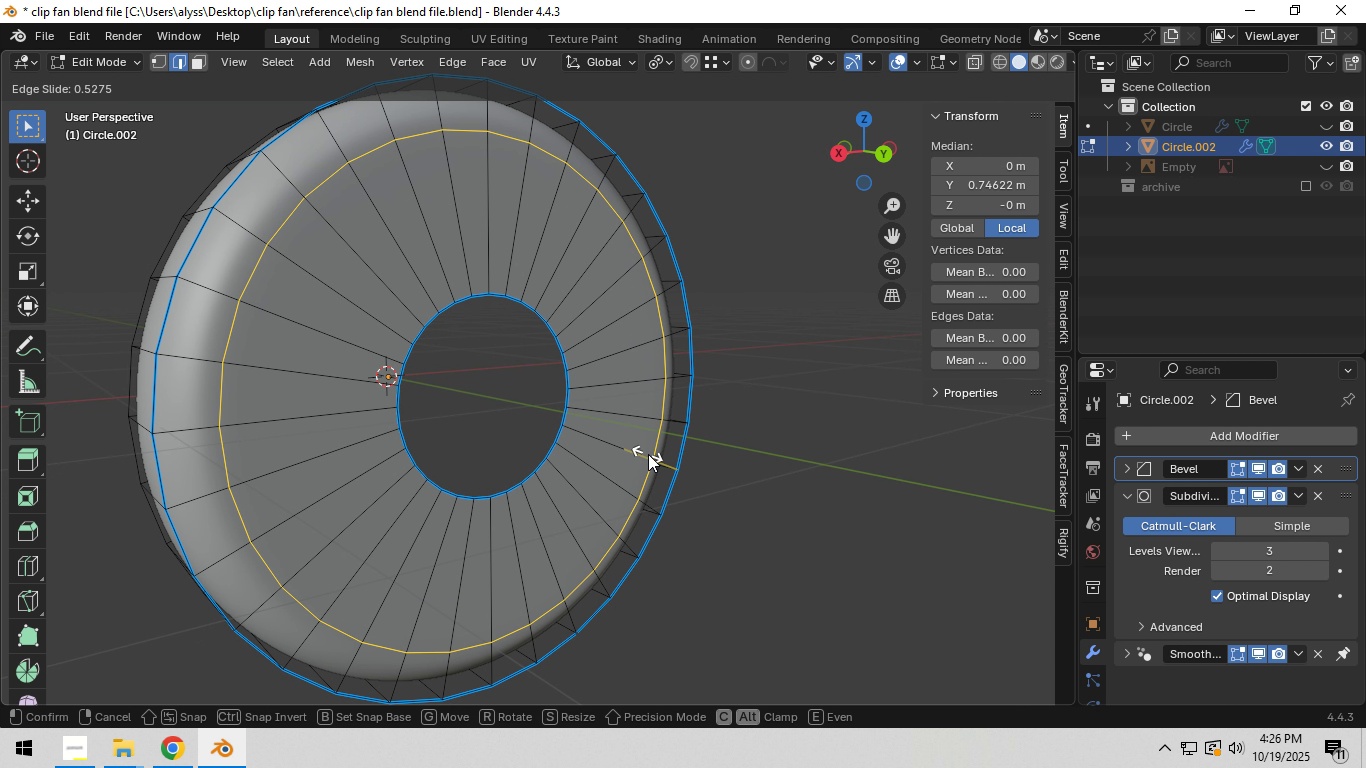 
left_click([649, 454])
 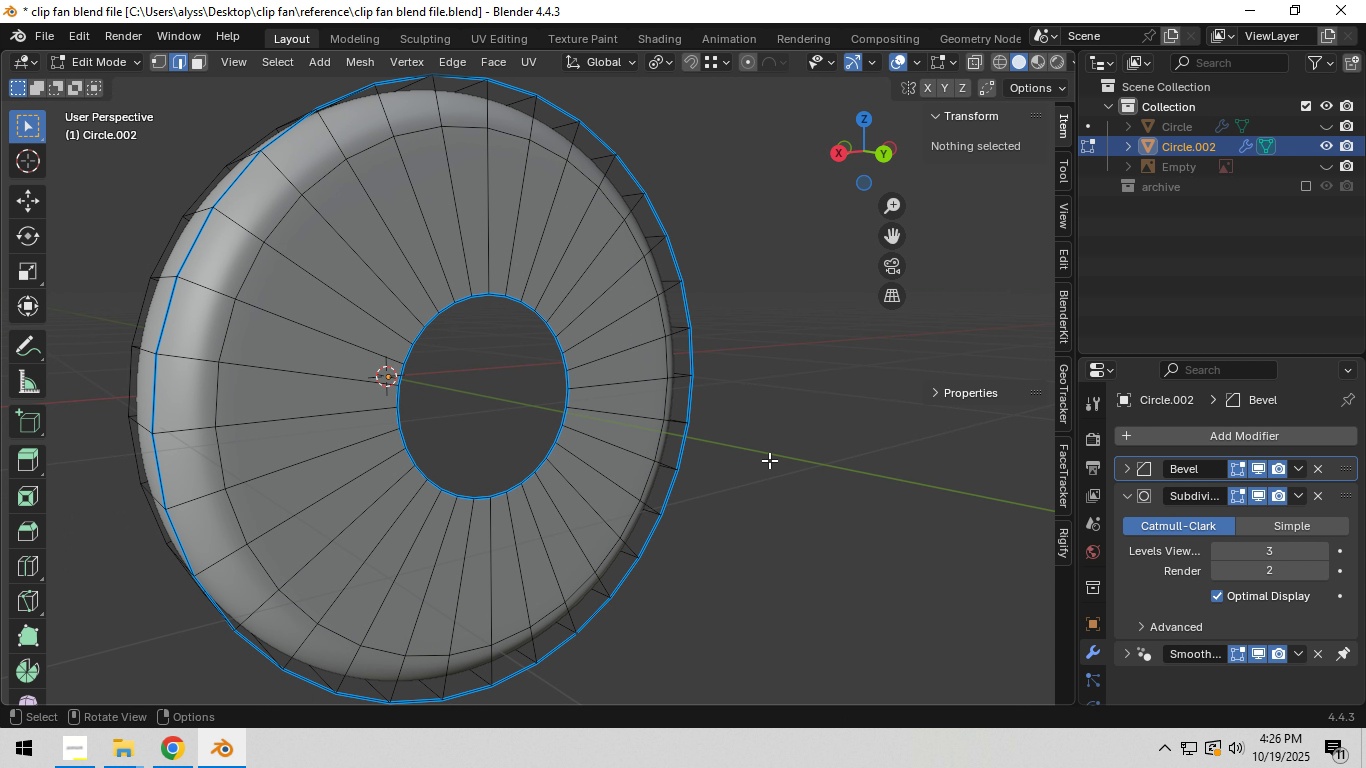 
left_click([769, 460])
 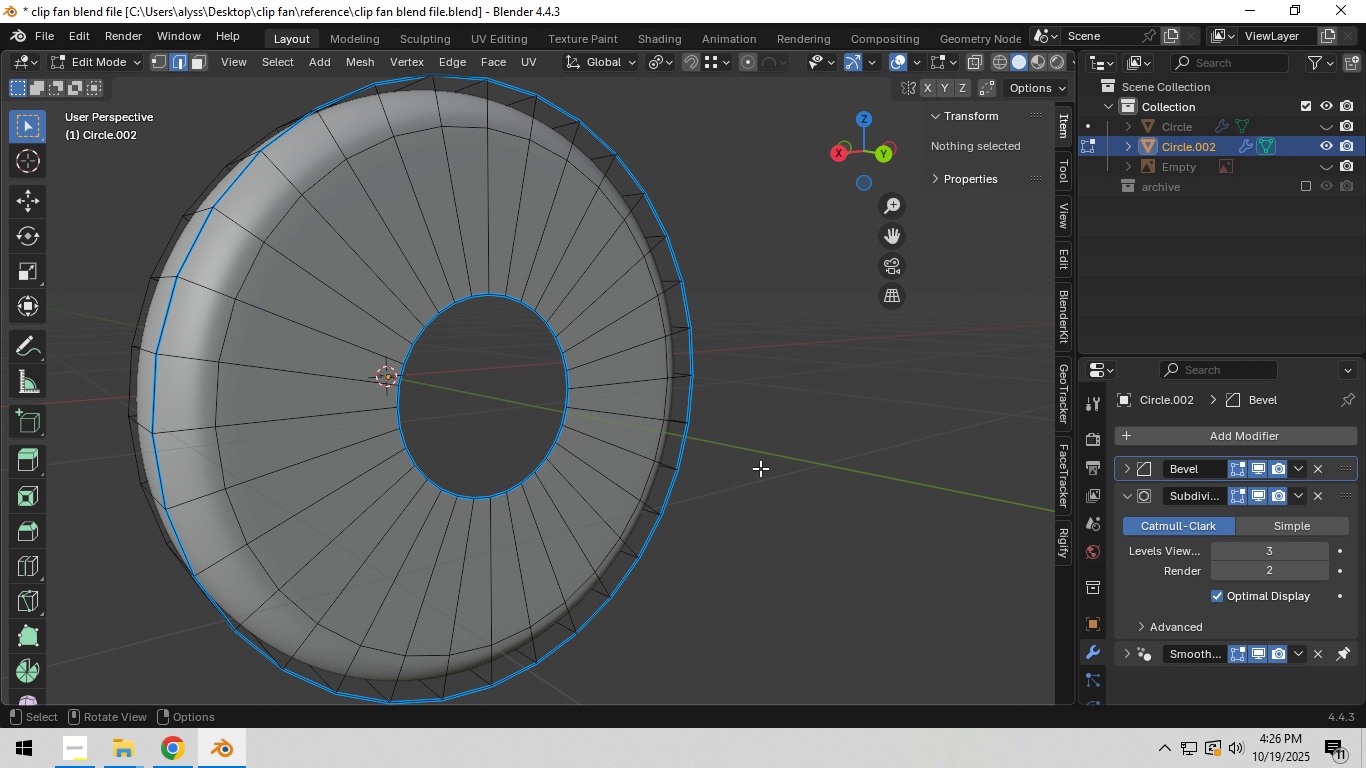 
hold_key(key=ShiftLeft, duration=0.75)
 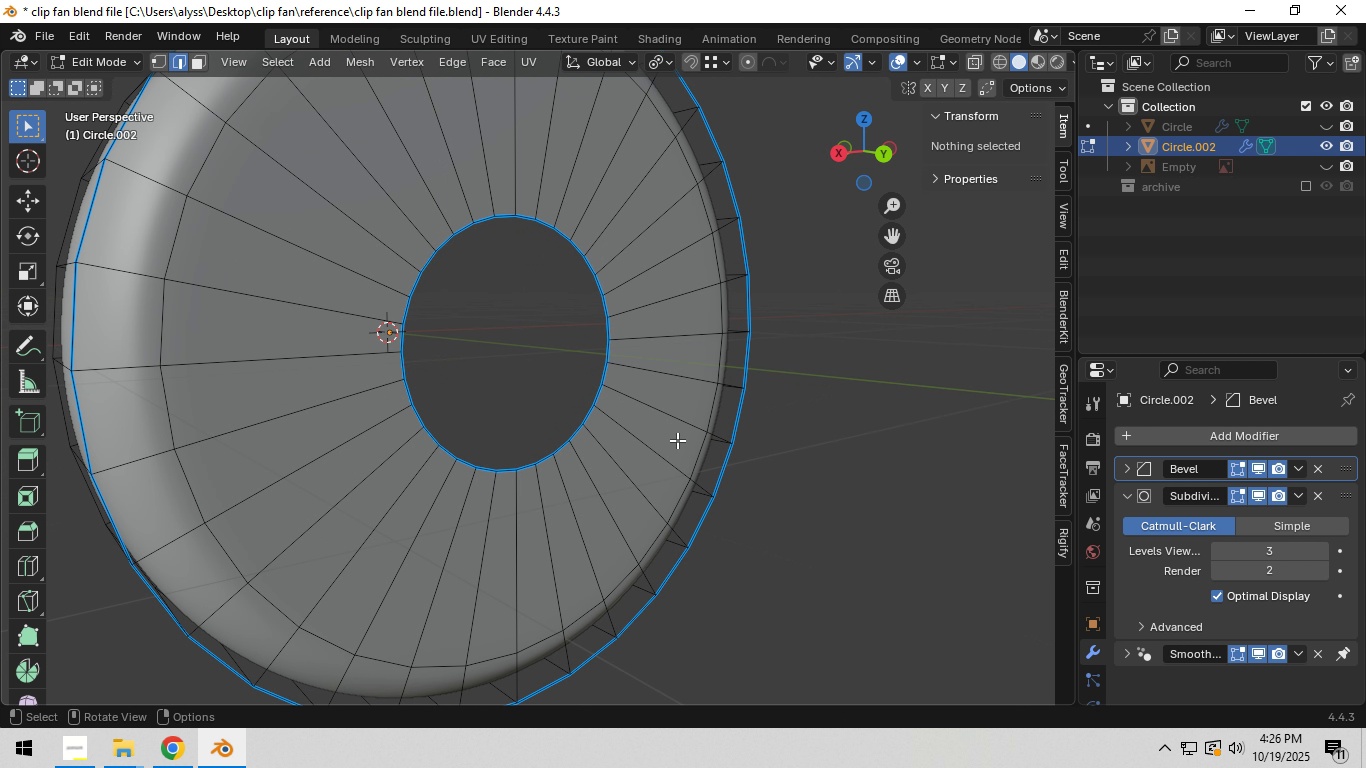 
scroll: coordinate [677, 440], scroll_direction: up, amount: 1.0
 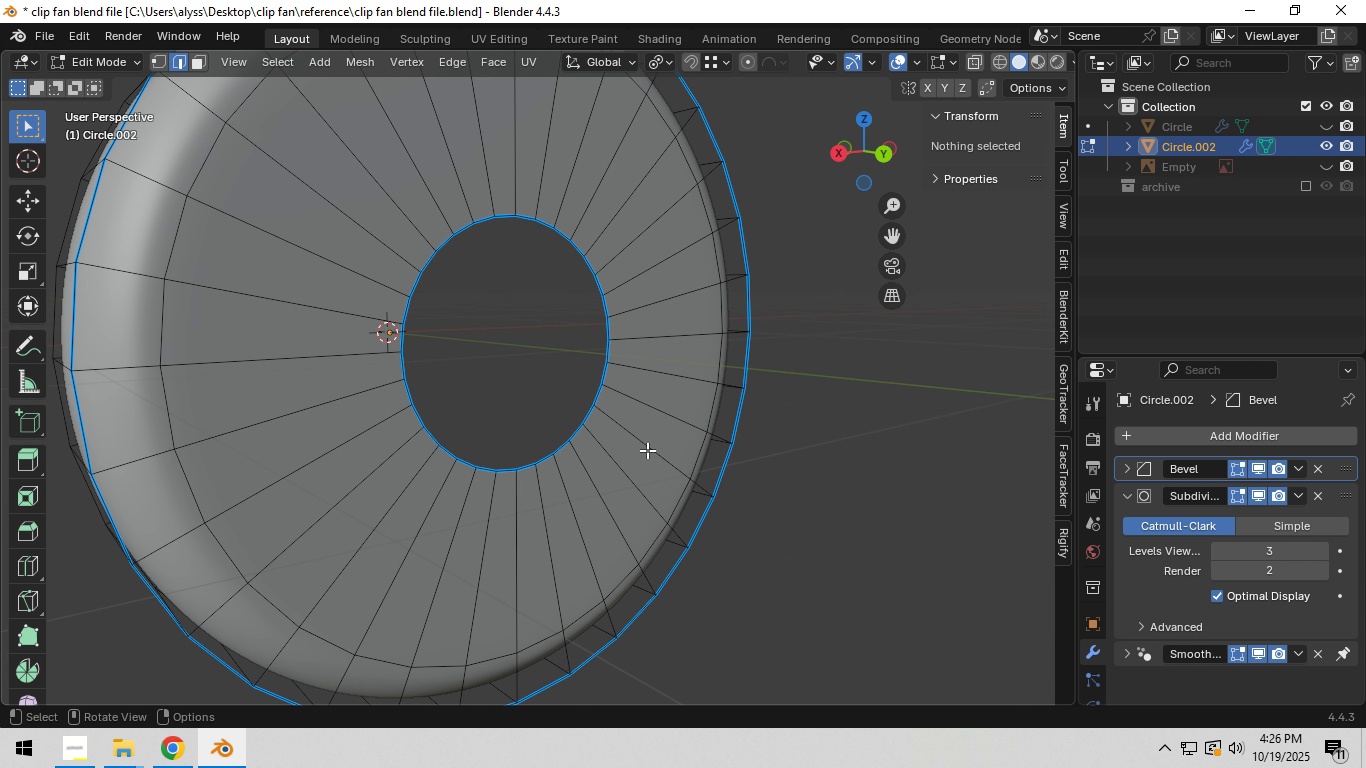 
hold_key(key=AltLeft, duration=0.78)
left_click([630, 455])
 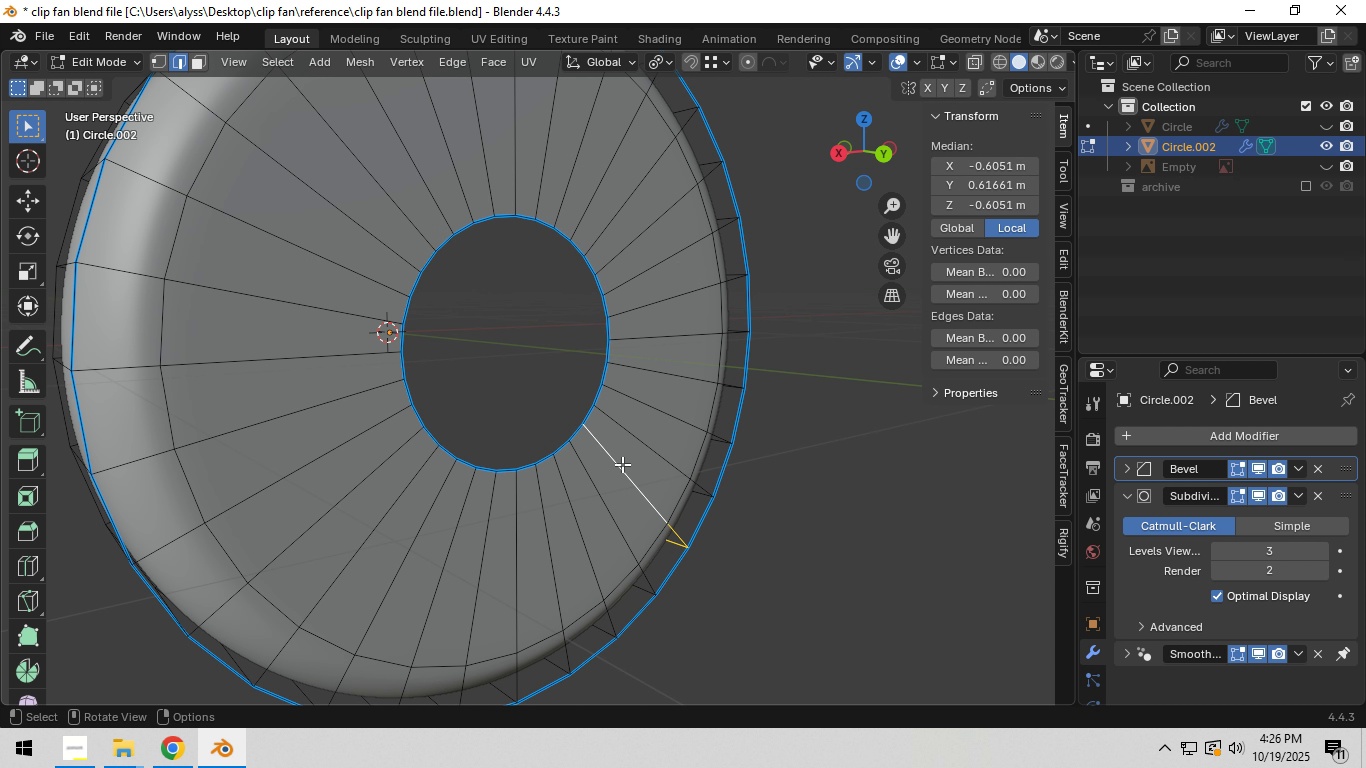 
key(3)
 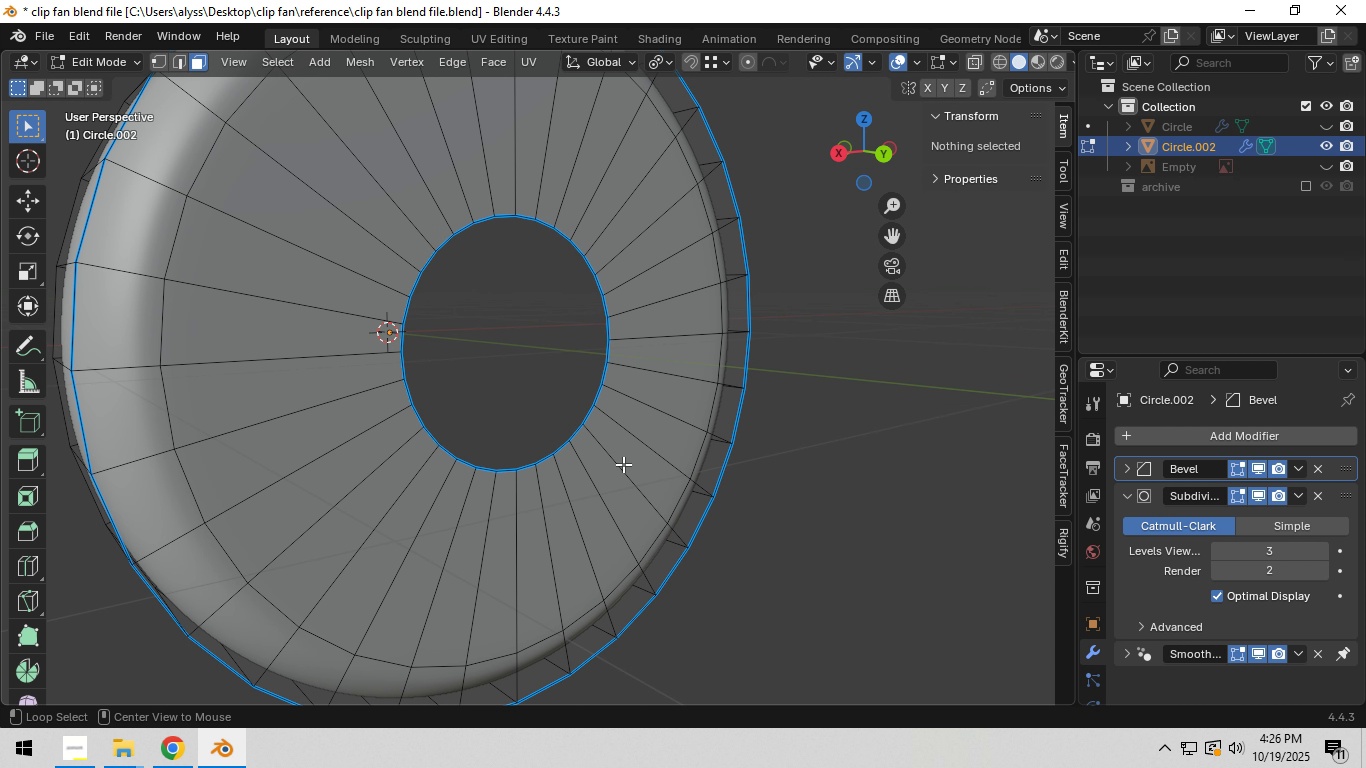 
hold_key(key=AltLeft, duration=0.49)
left_click([623, 464])
 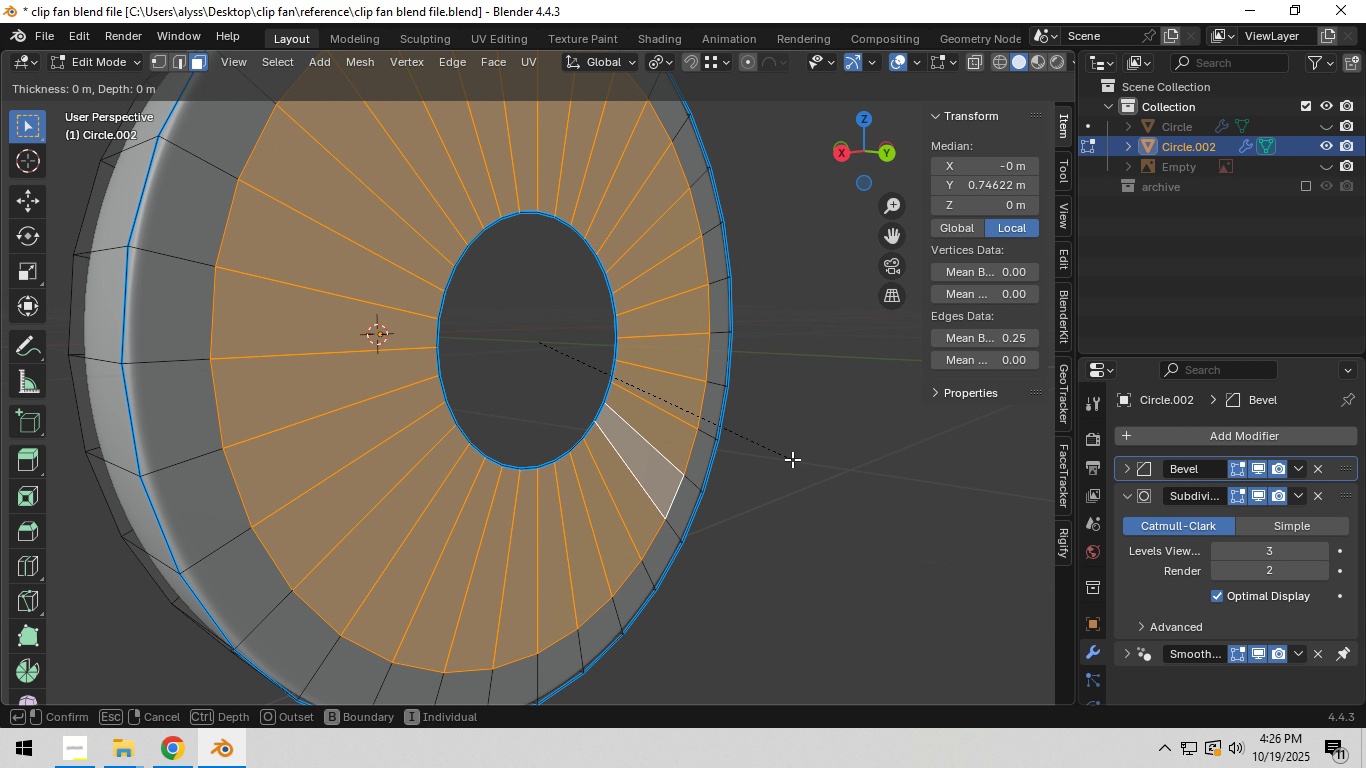 
wait(8.38)
 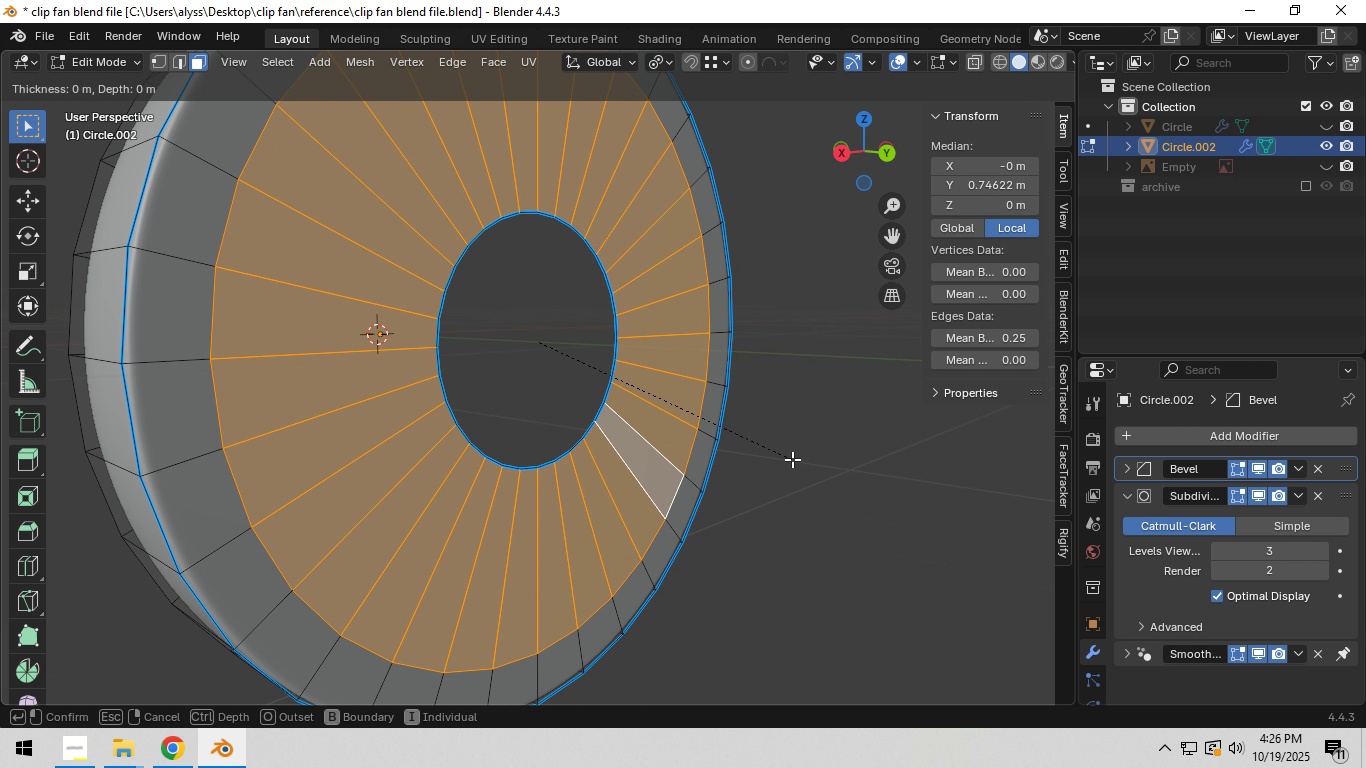 
key(I)
 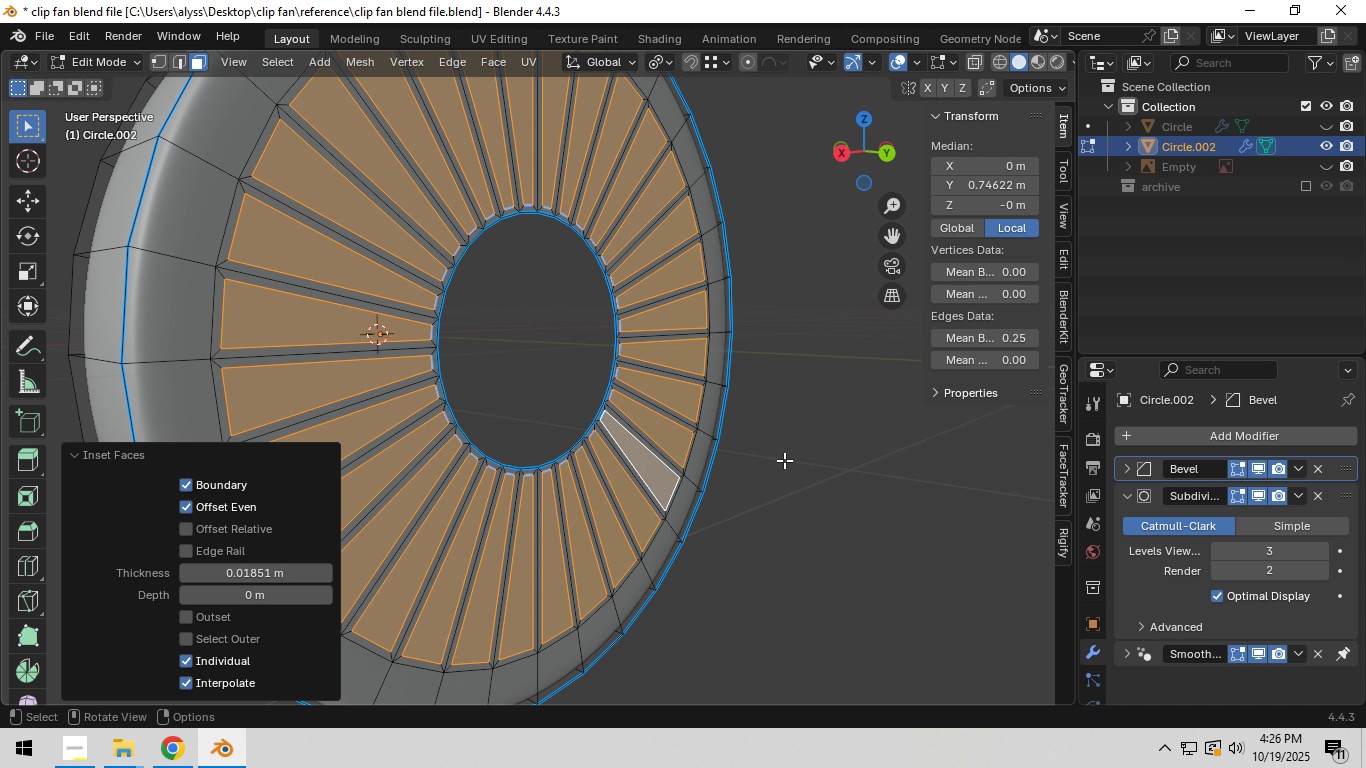 
wait(5.03)
 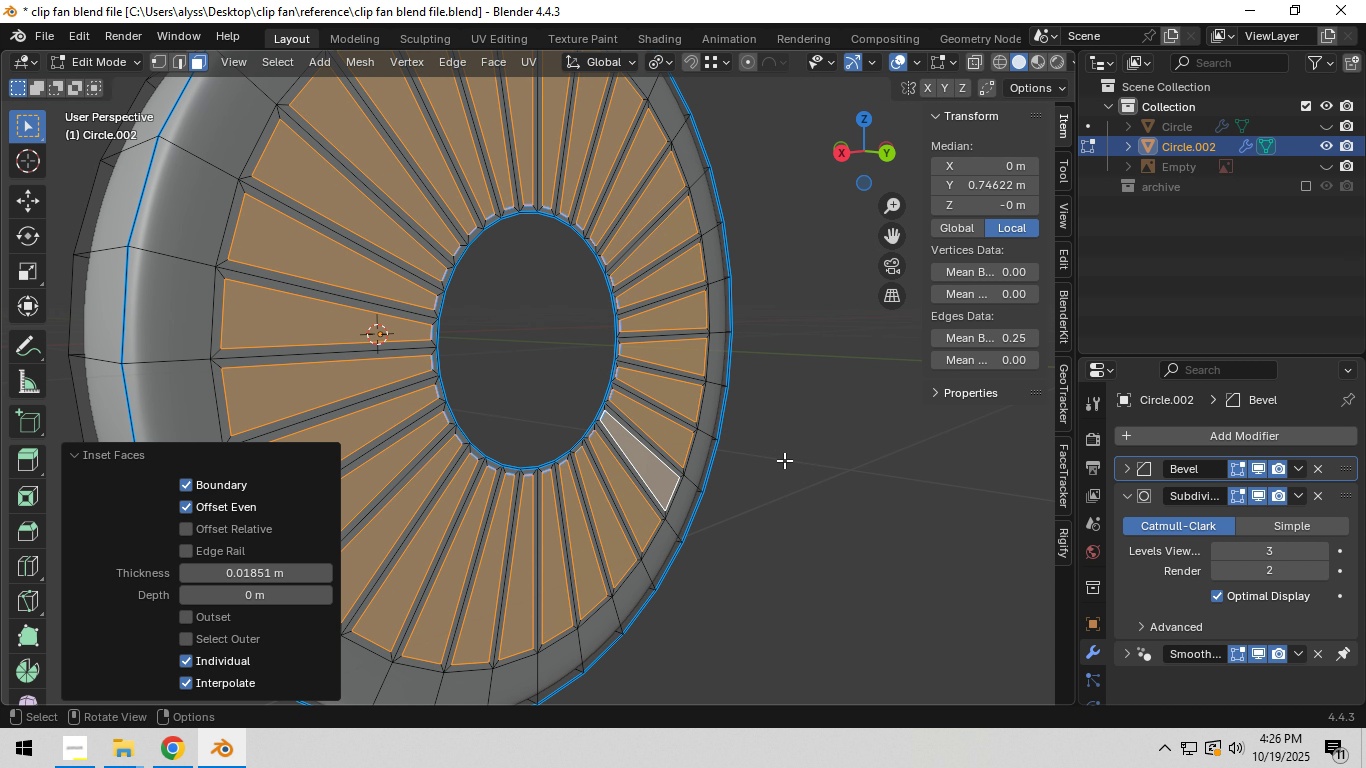 
left_click([784, 460])
 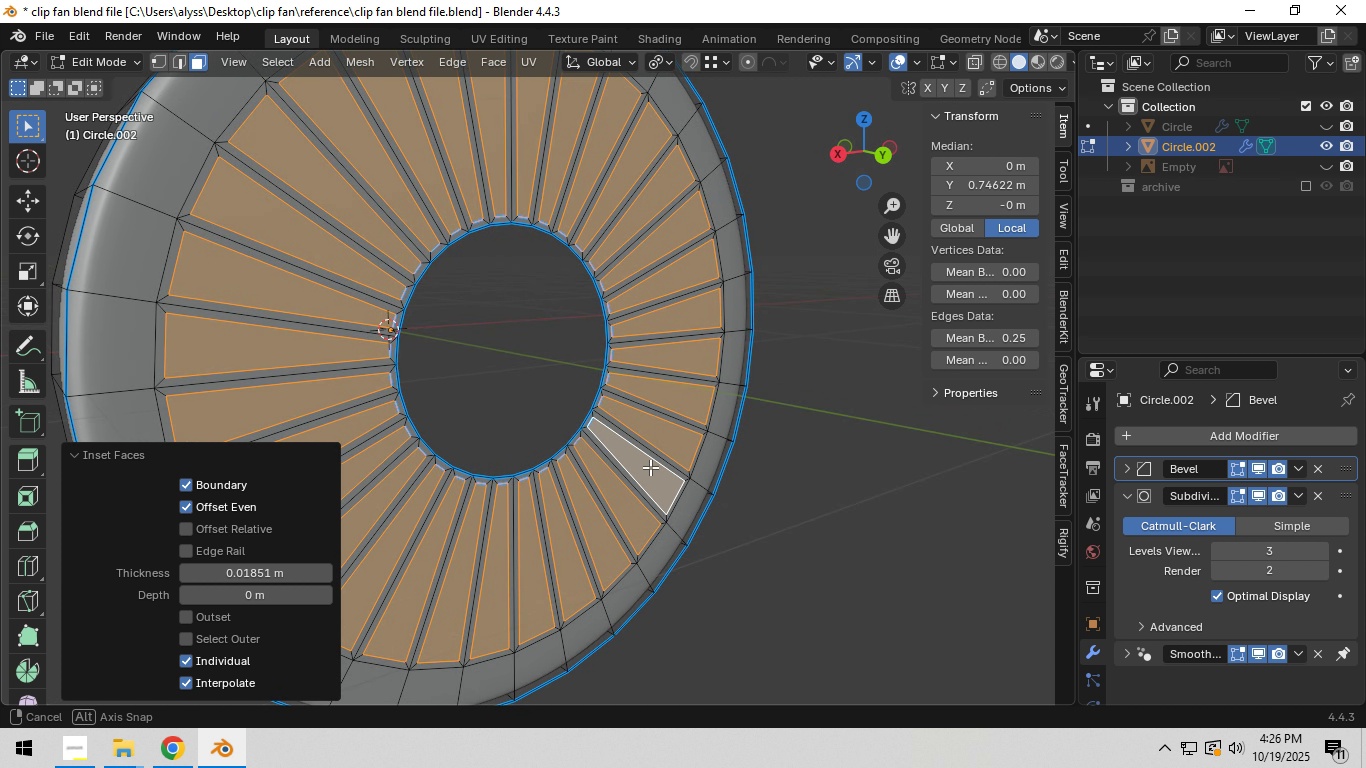 
wait(12.21)
 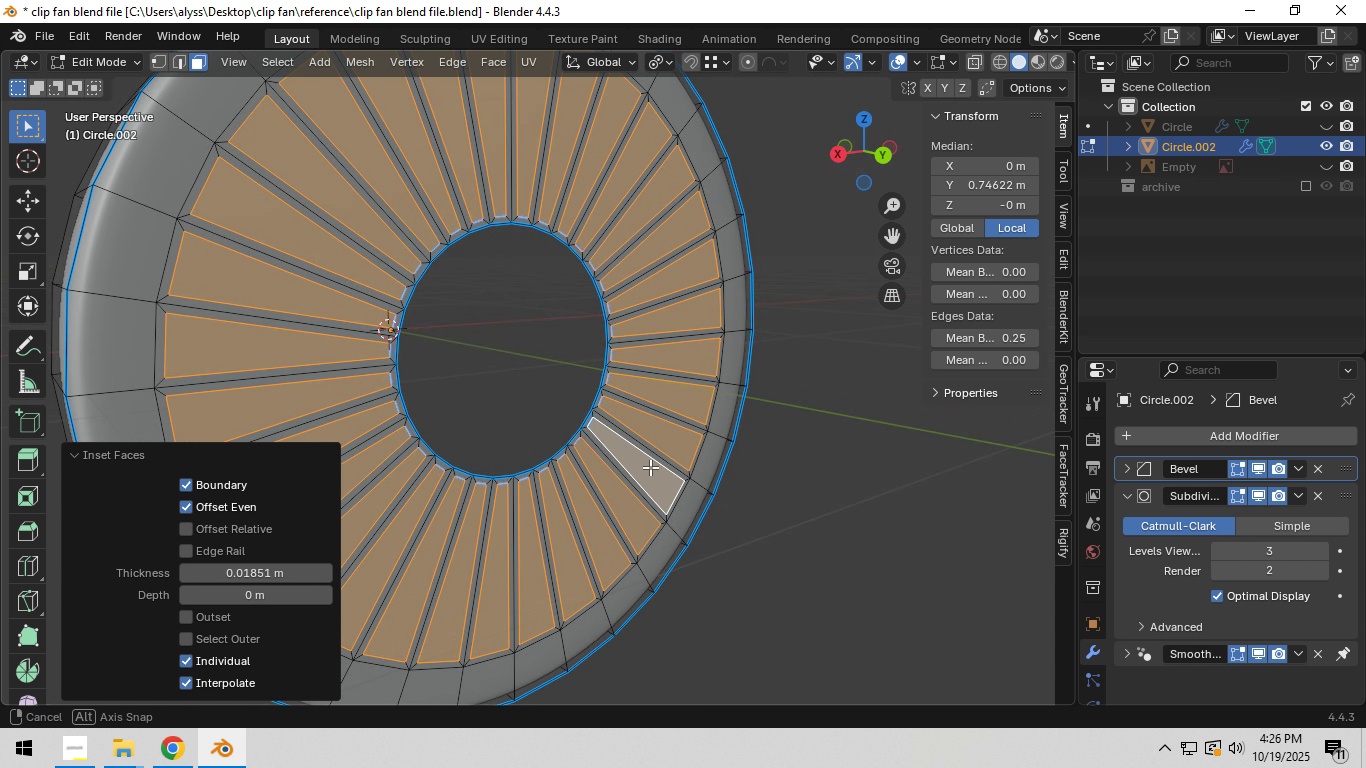 
key(X)
 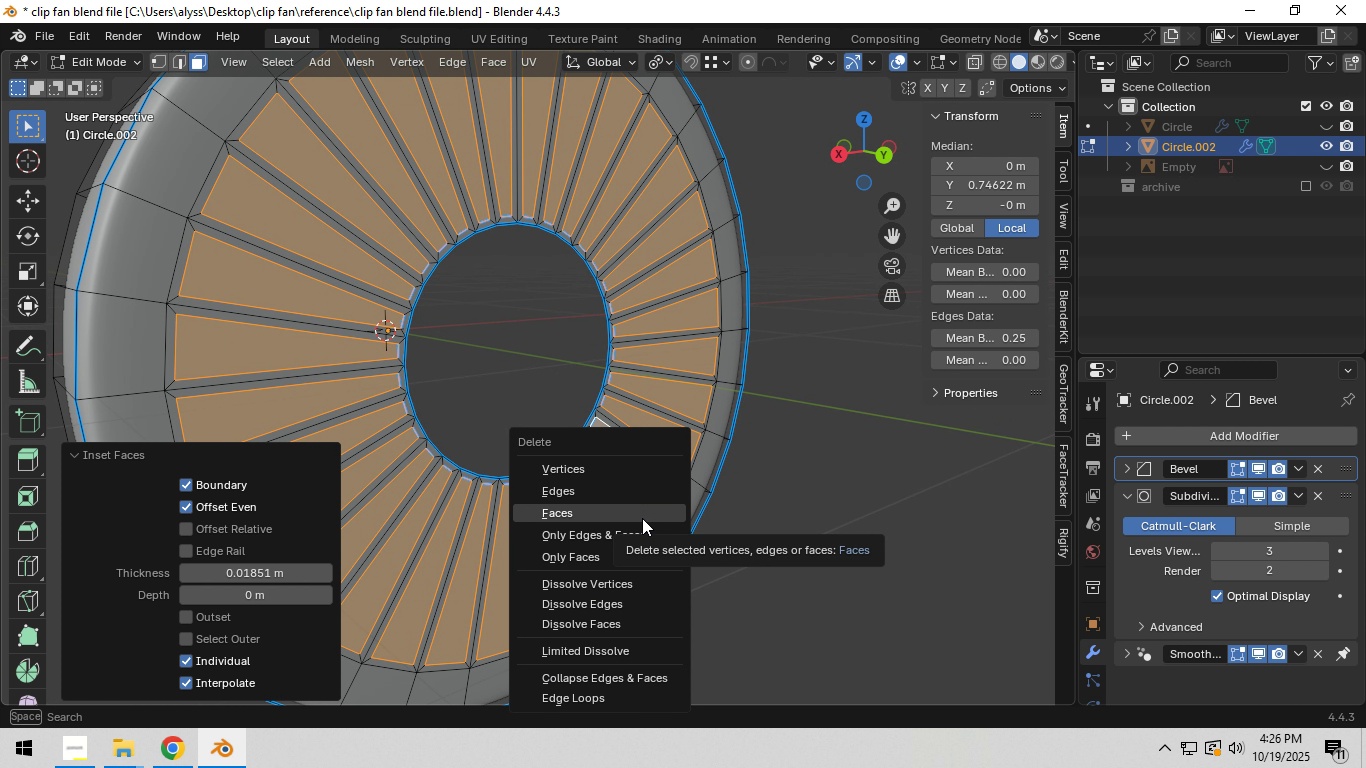 
left_click([642, 518])
 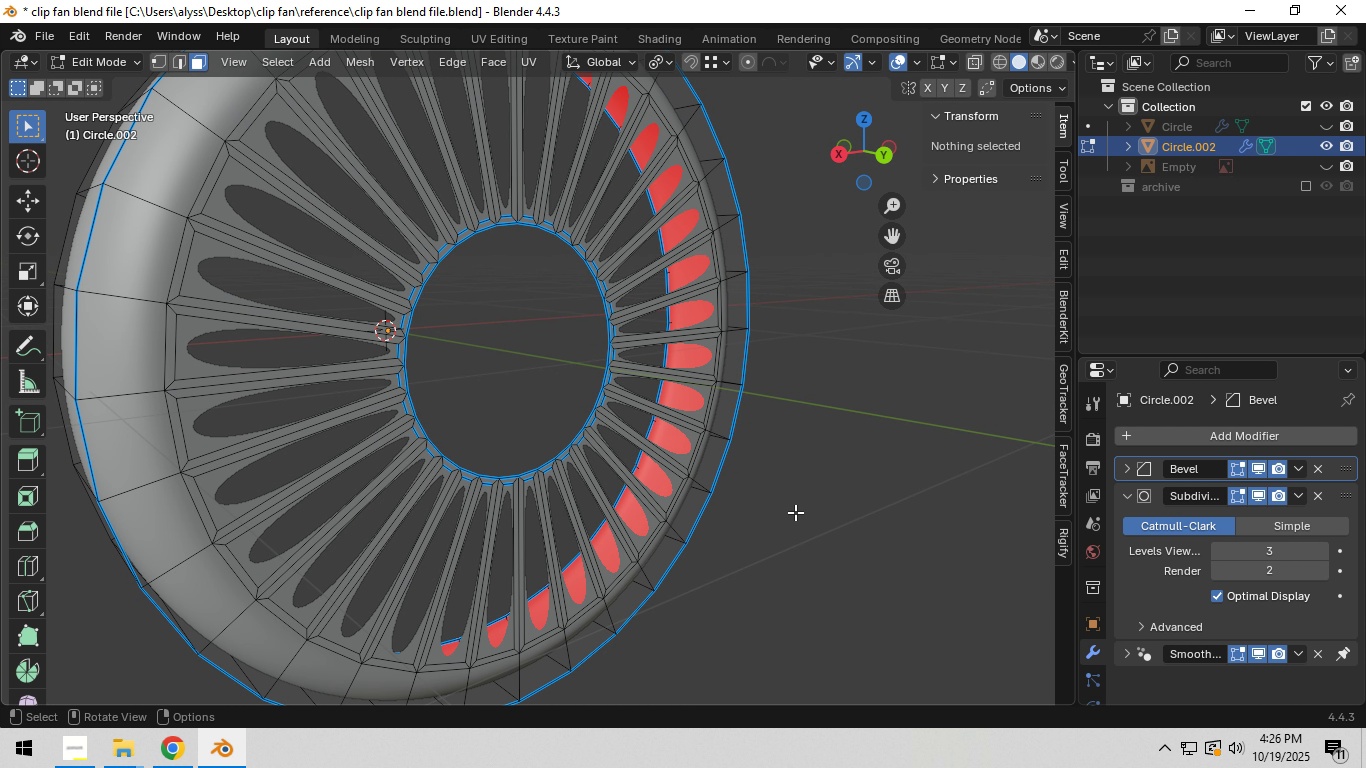 
left_click([795, 512])
 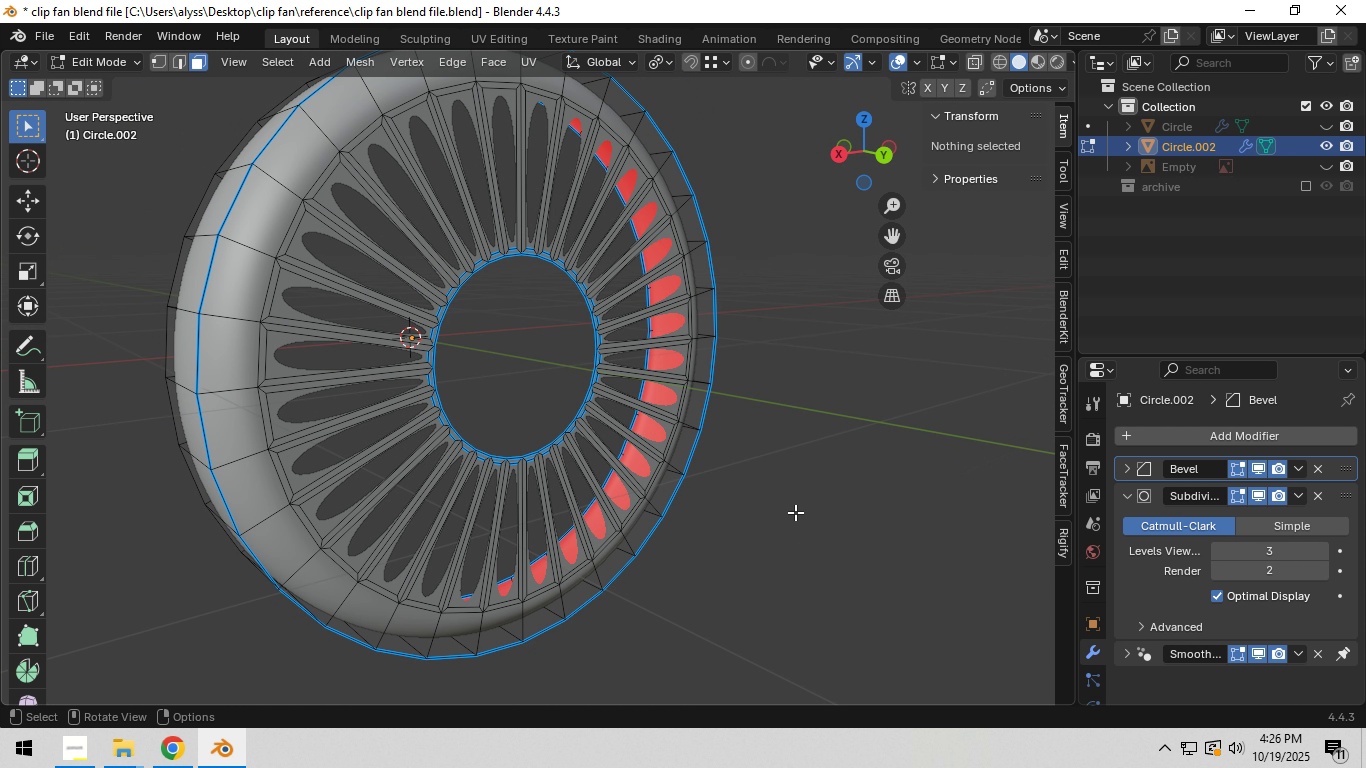 
scroll: coordinate [795, 512], scroll_direction: down, amount: 2.0
 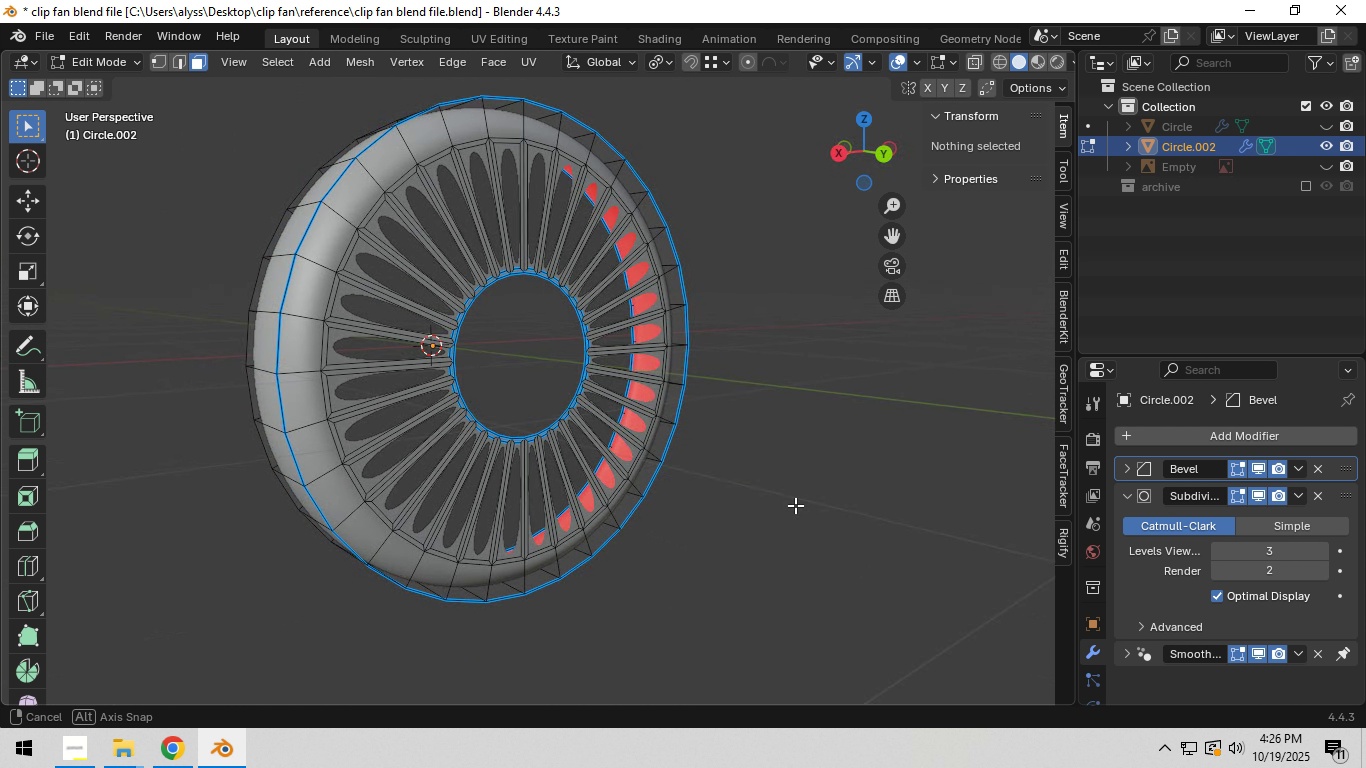 
scroll: coordinate [779, 509], scroll_direction: up, amount: 2.0
 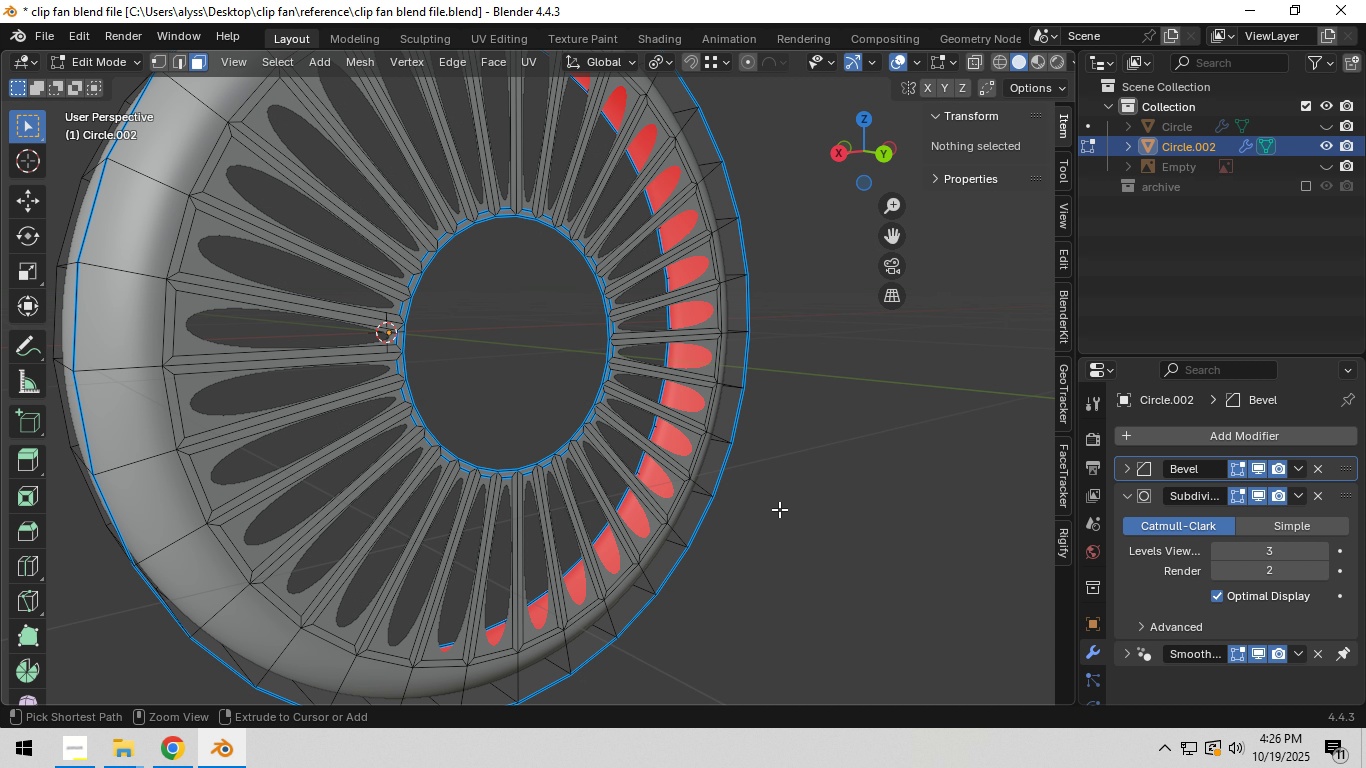 
key(Control+Z)
 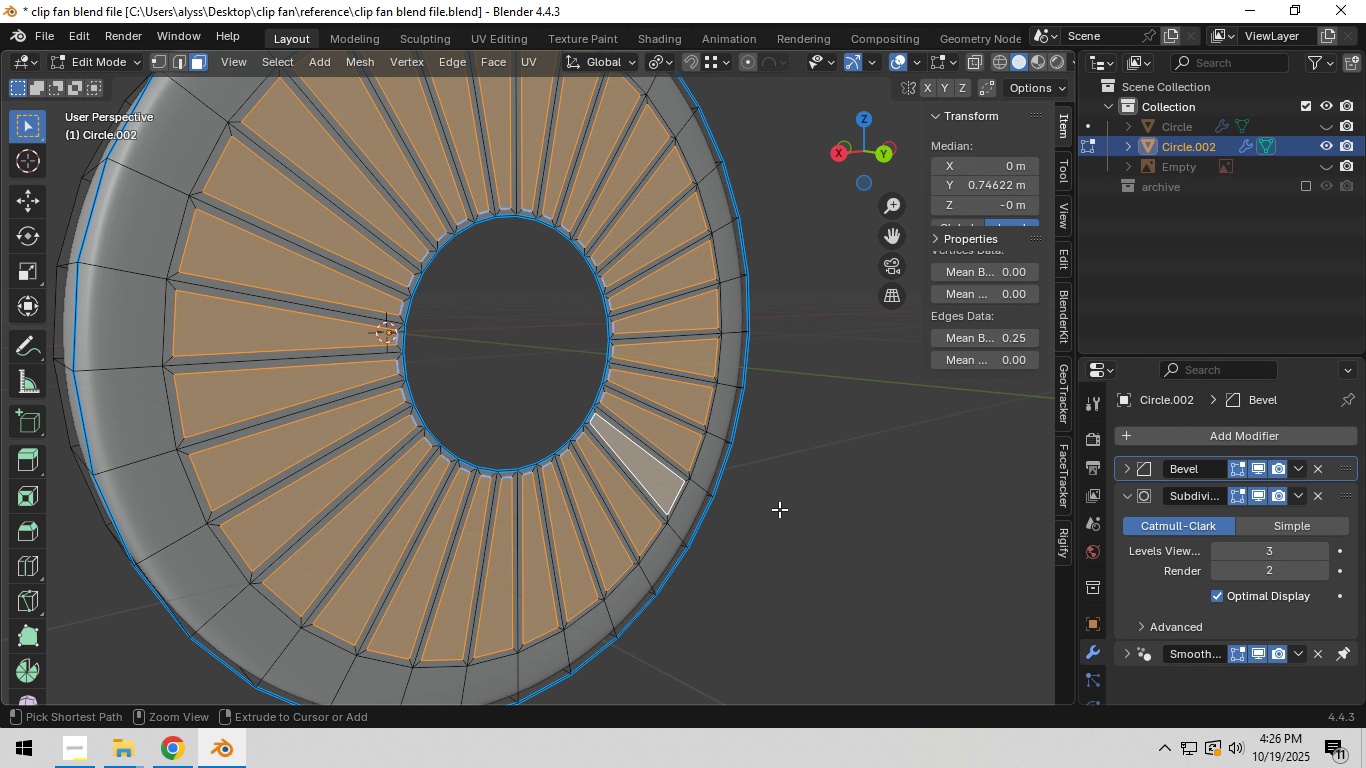 
key(Control+Z)
 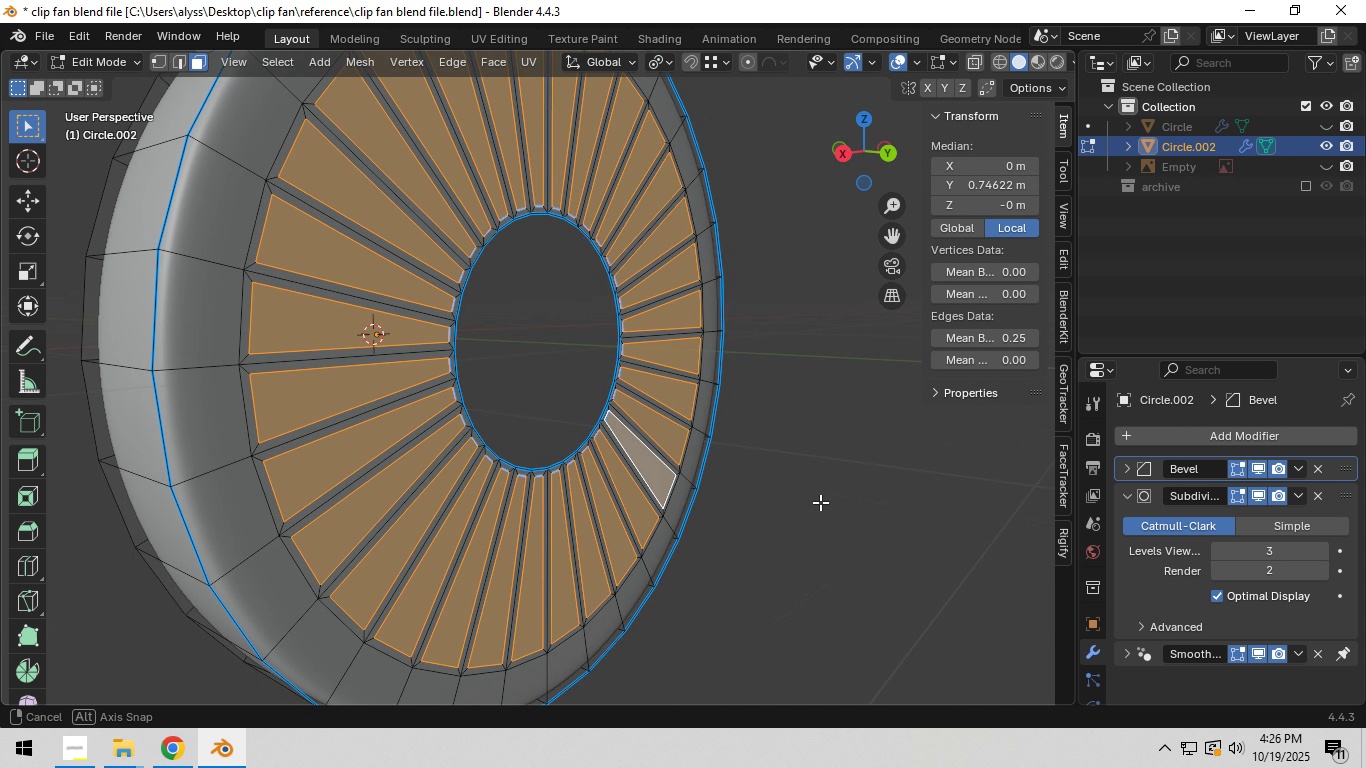 
key(E)
 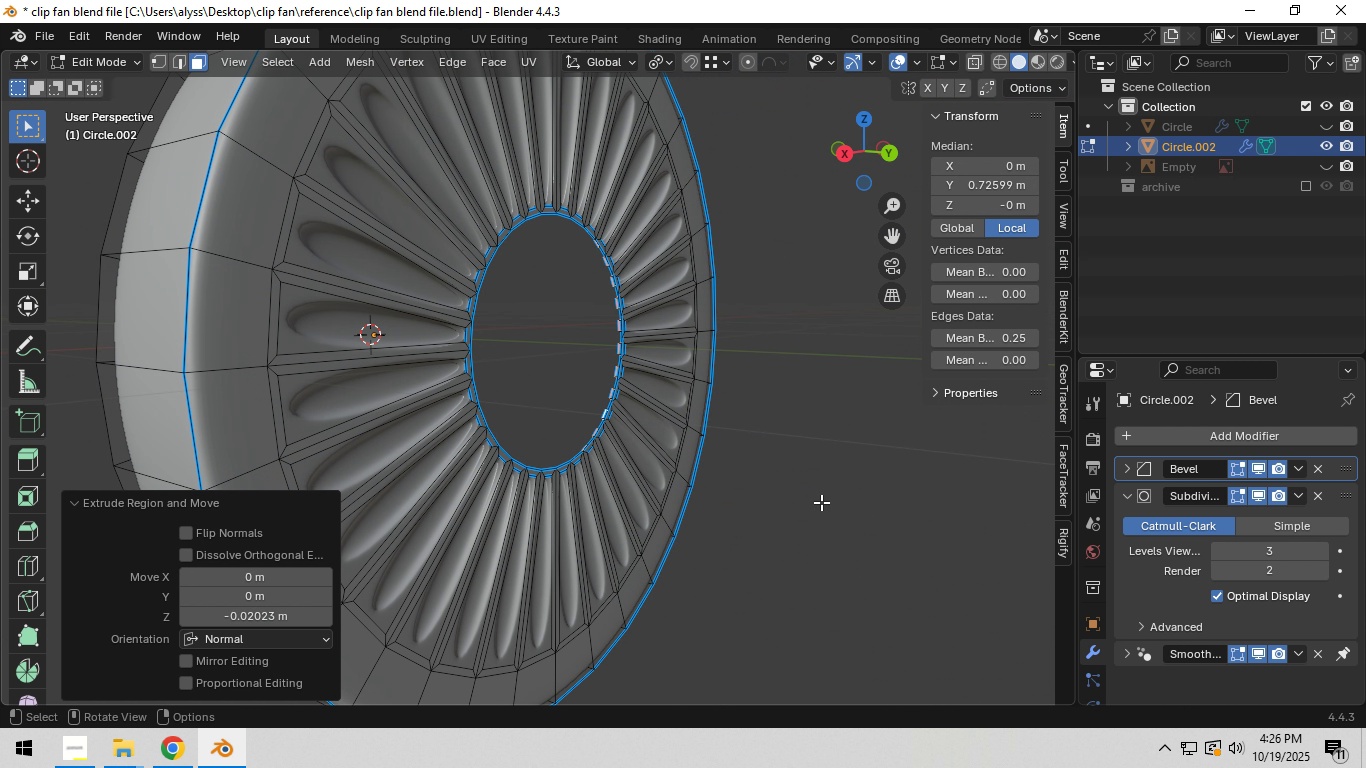 
left_click([821, 502])
 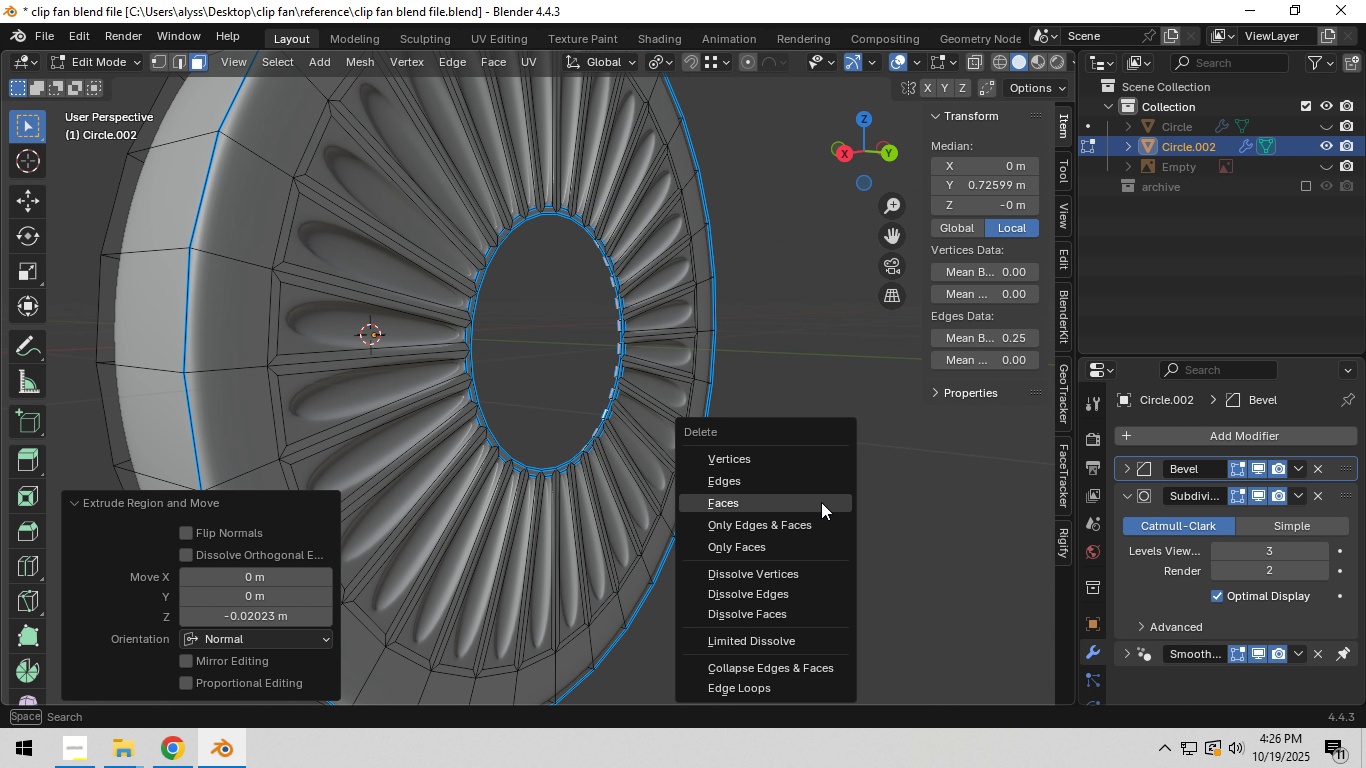 
key(X)
 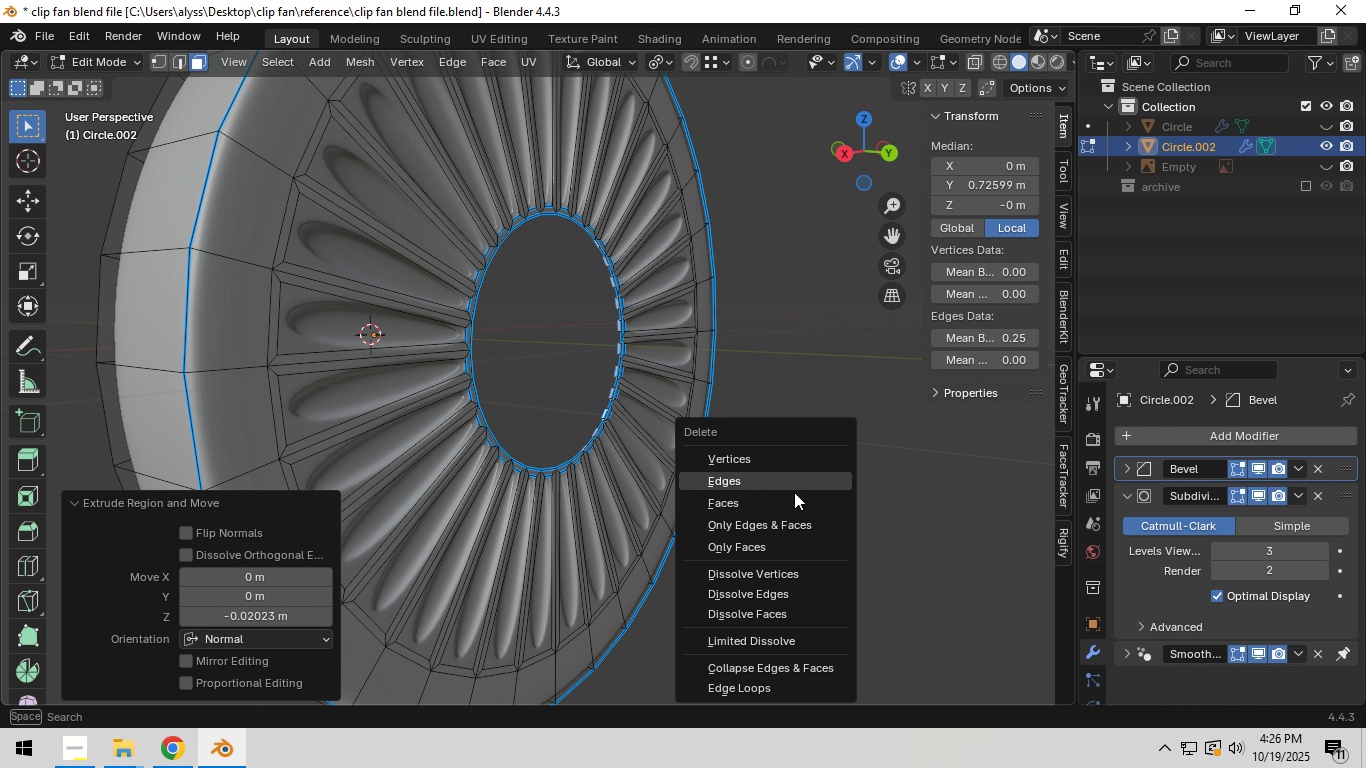 
left_click([792, 495])
 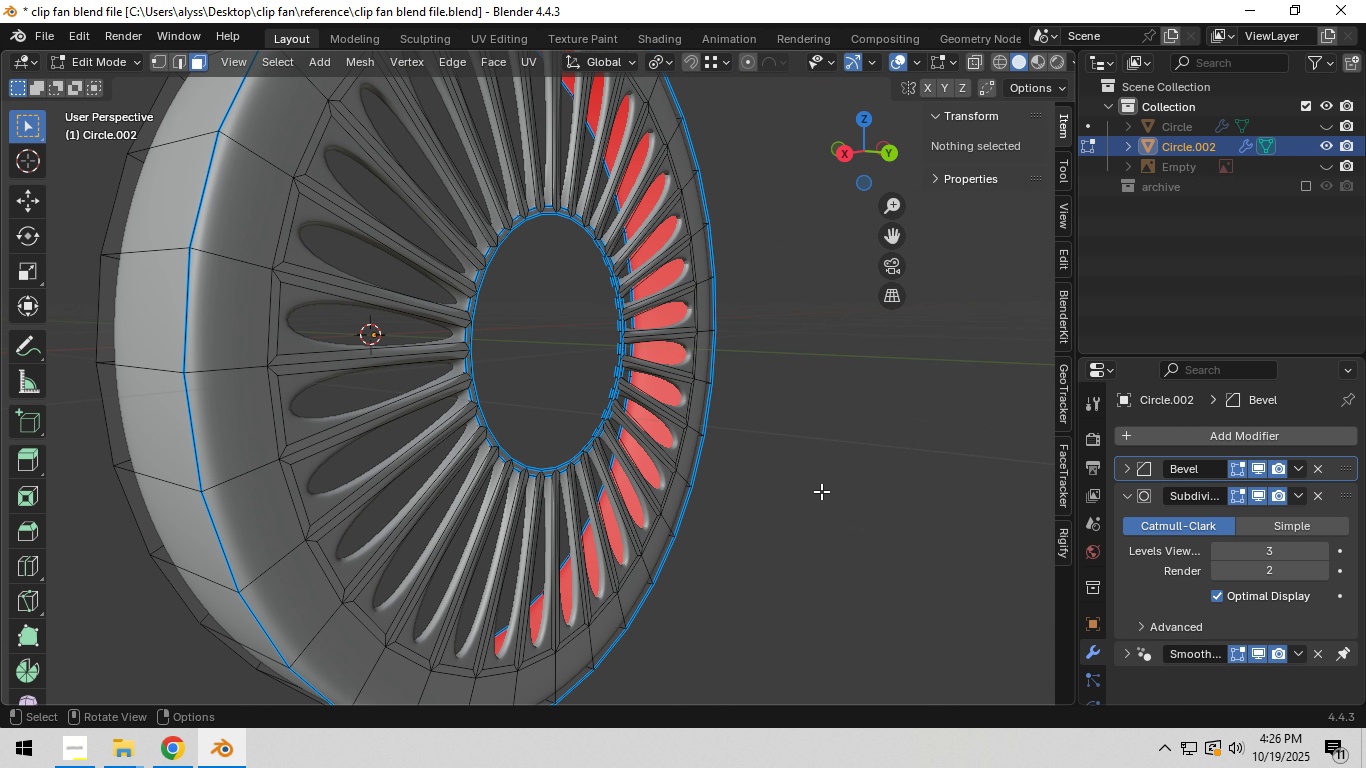 
left_click([821, 491])
 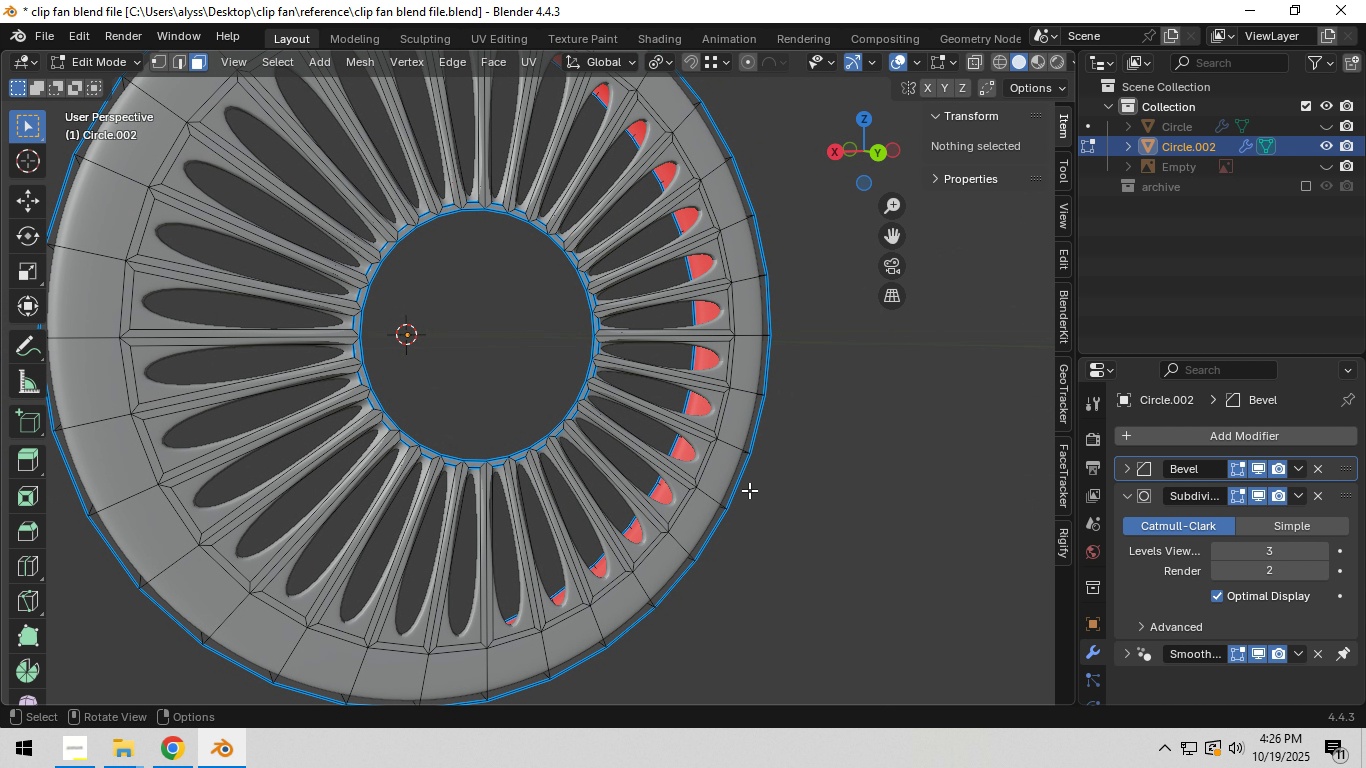 
wait(5.16)
 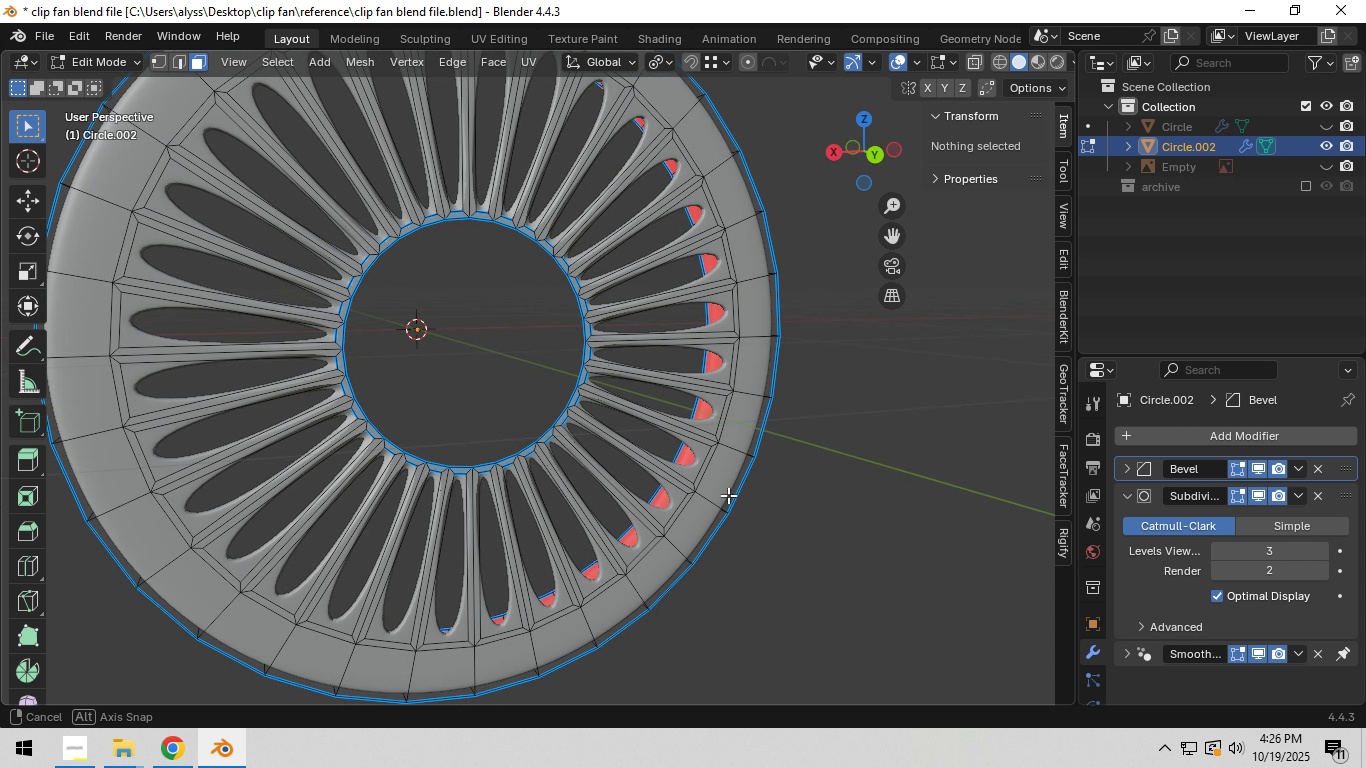 
hold_key(key=AltLeft, duration=0.82)
left_click([662, 511])
 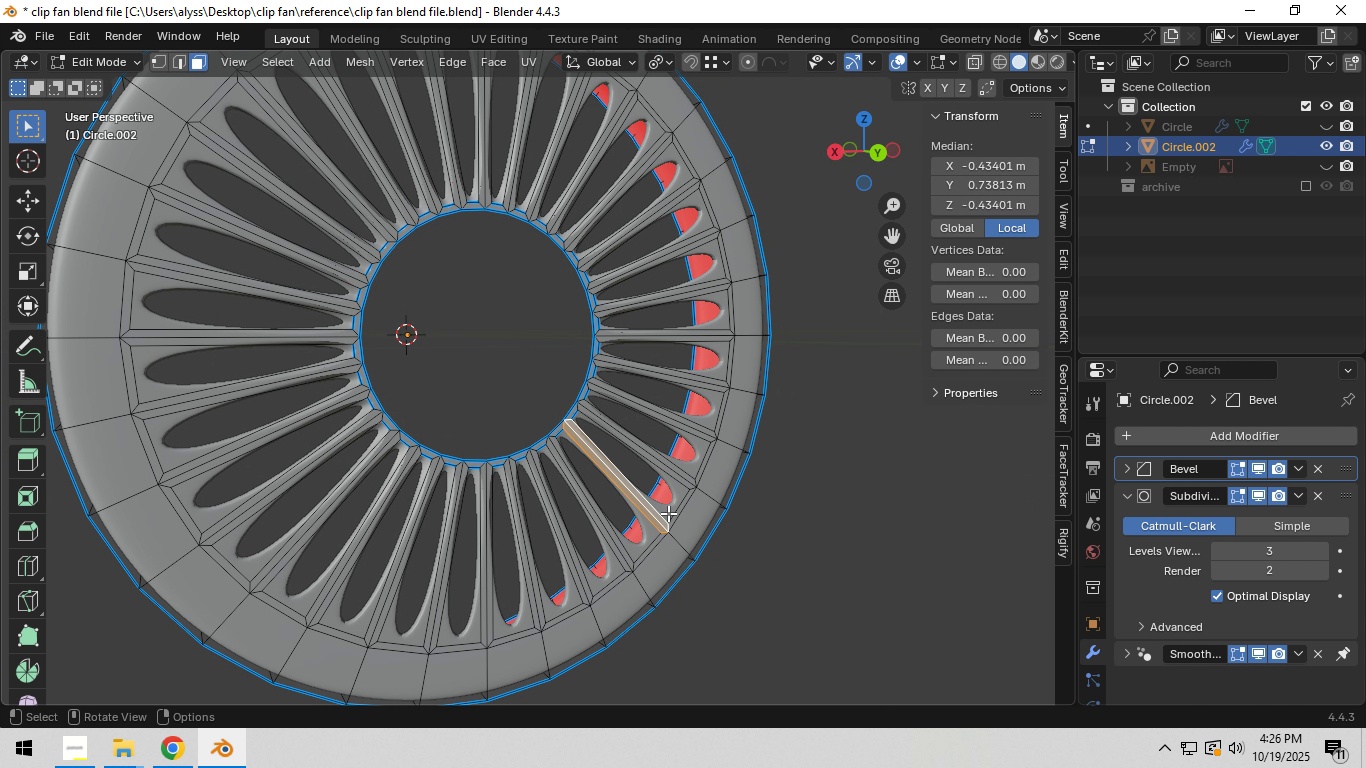 
key(2)
 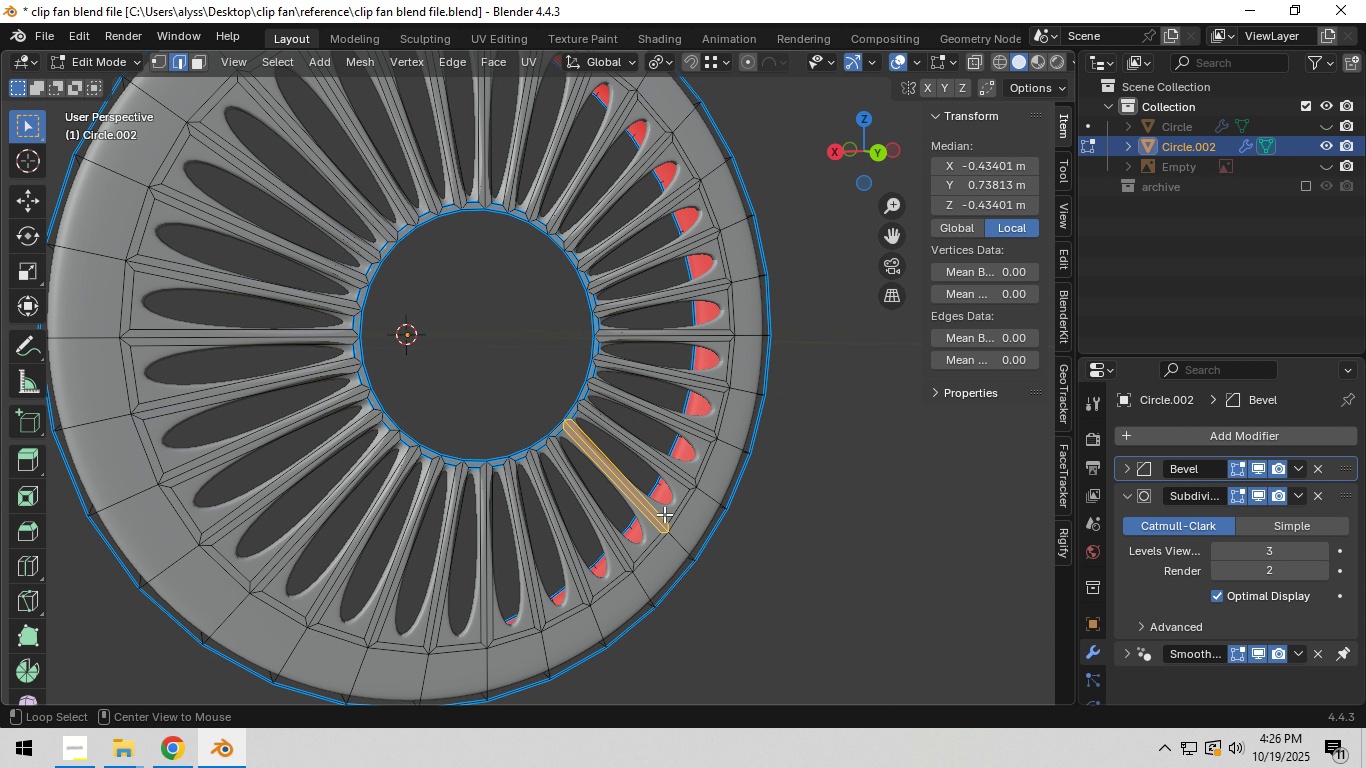 
hold_key(key=AltLeft, duration=1.53)
left_click([664, 514])
 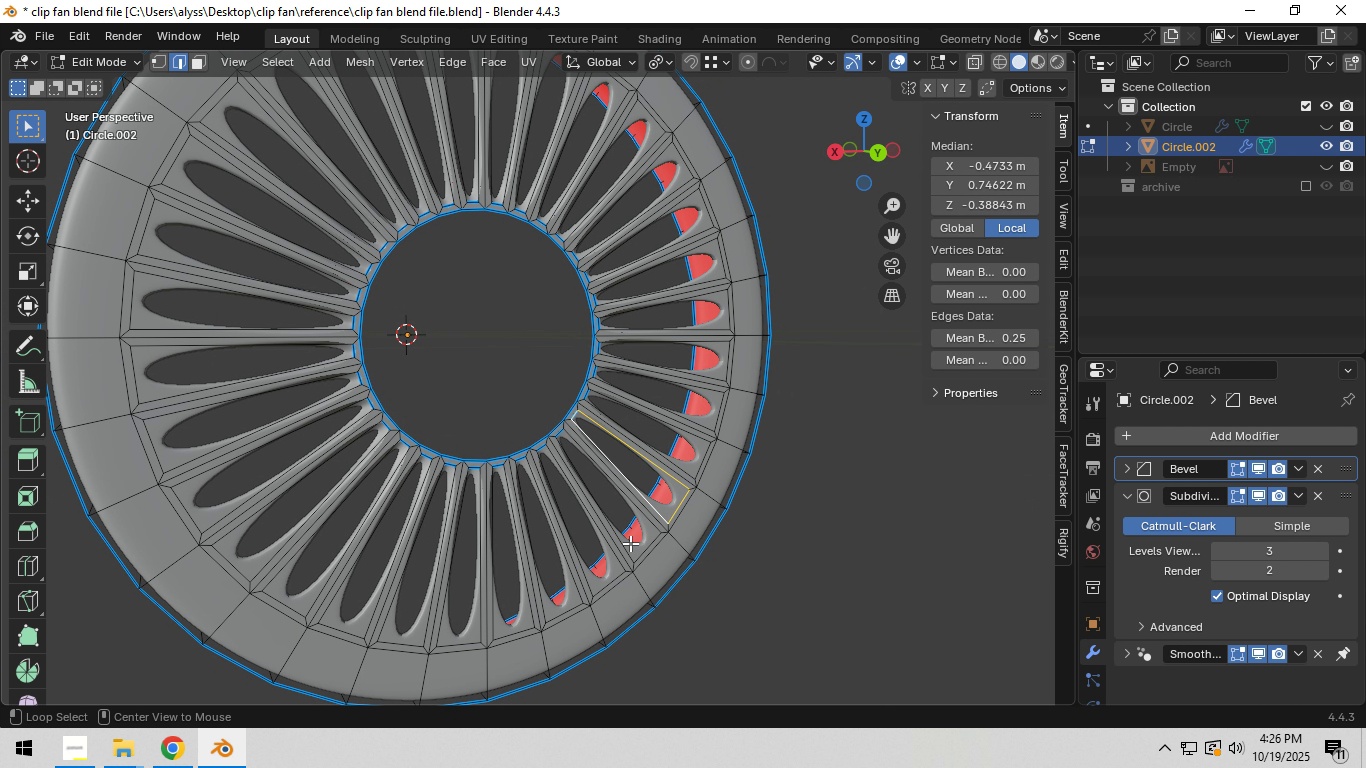 
hold_key(key=AltLeft, duration=2.13)
hold_key(key=ShiftLeft, duration=0.93)
left_click([627, 549])
 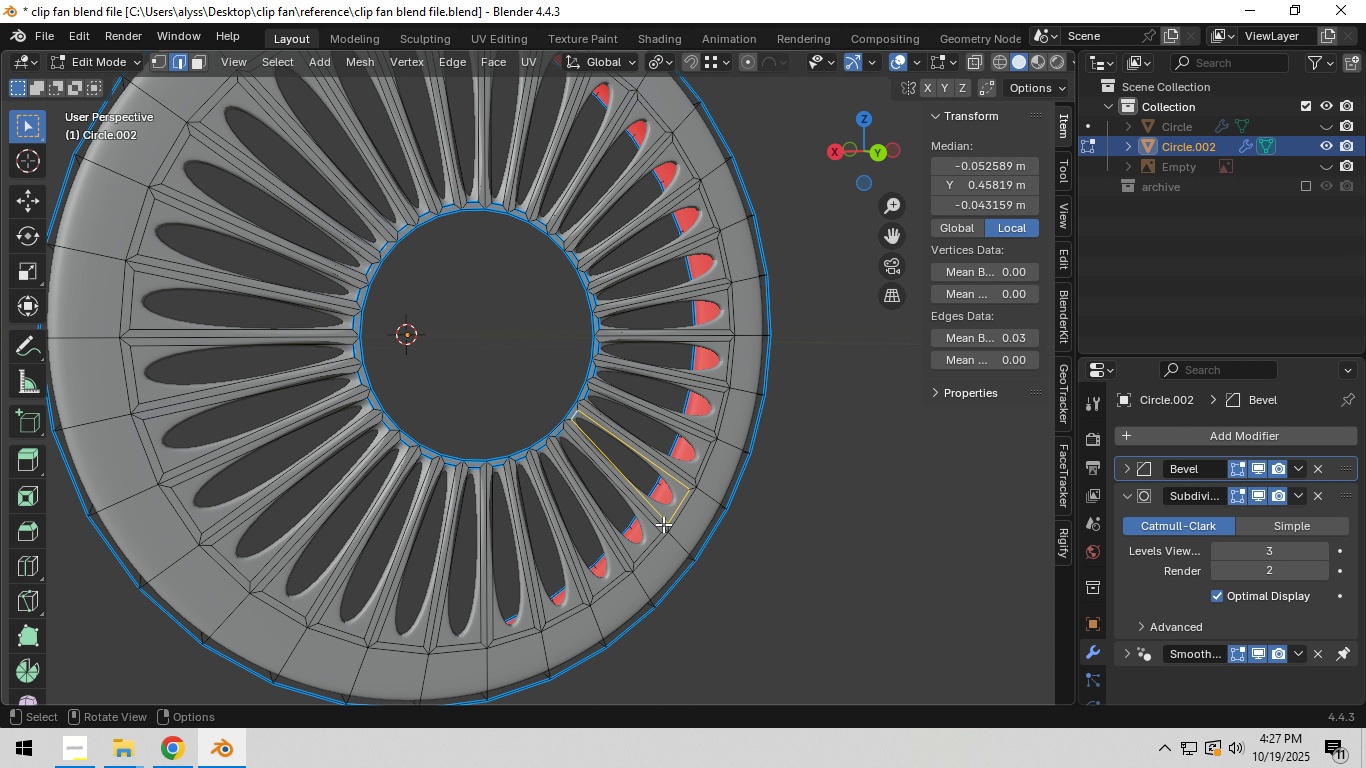 
left_click([661, 518])
 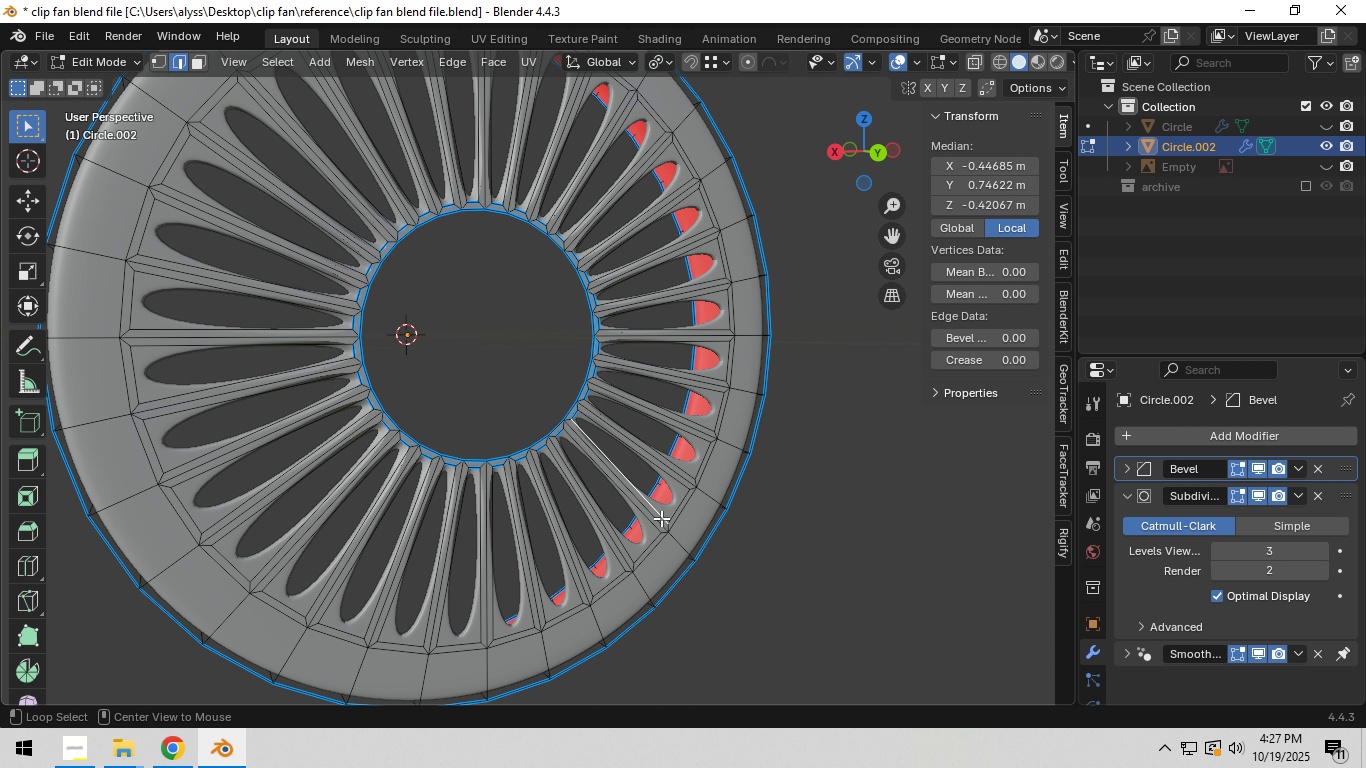 
hold_key(key=AltLeft, duration=0.62)
left_click([661, 518])
 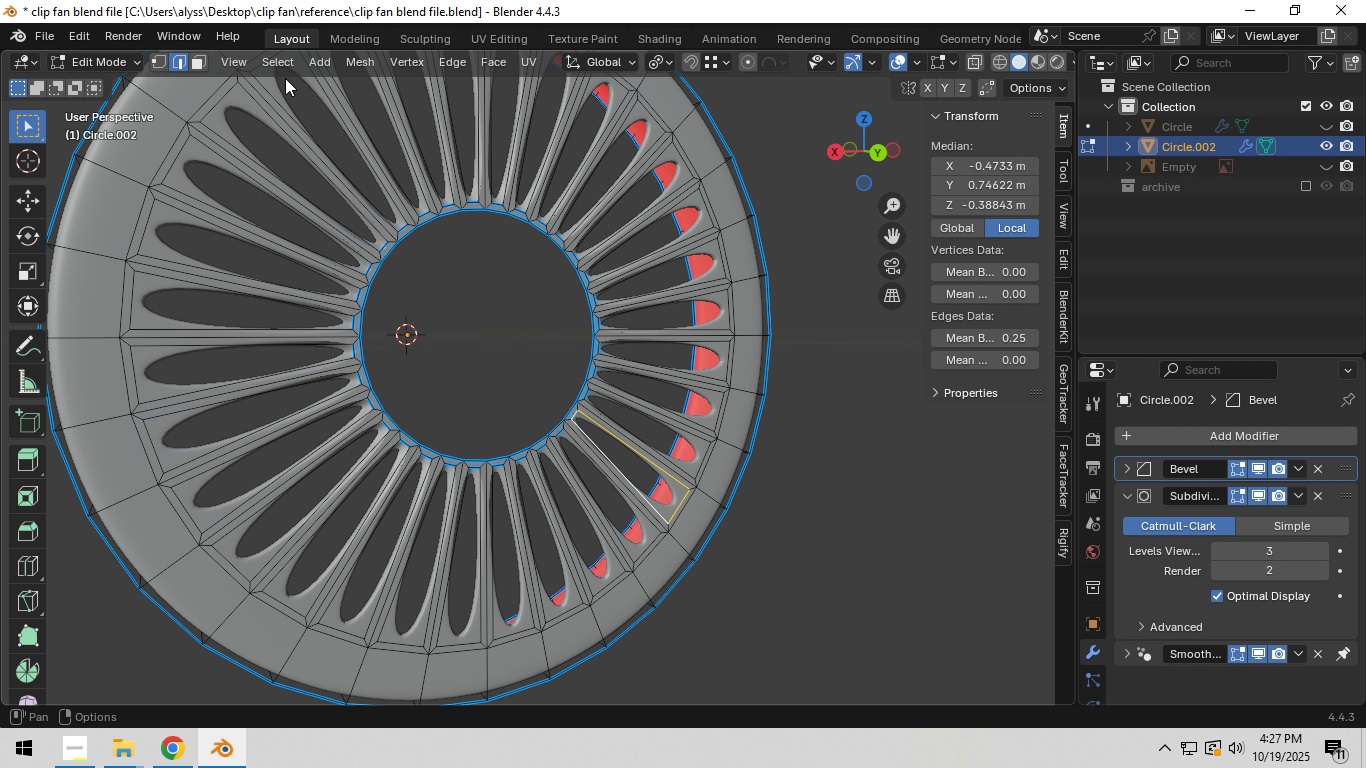 
key(Shift+G)
 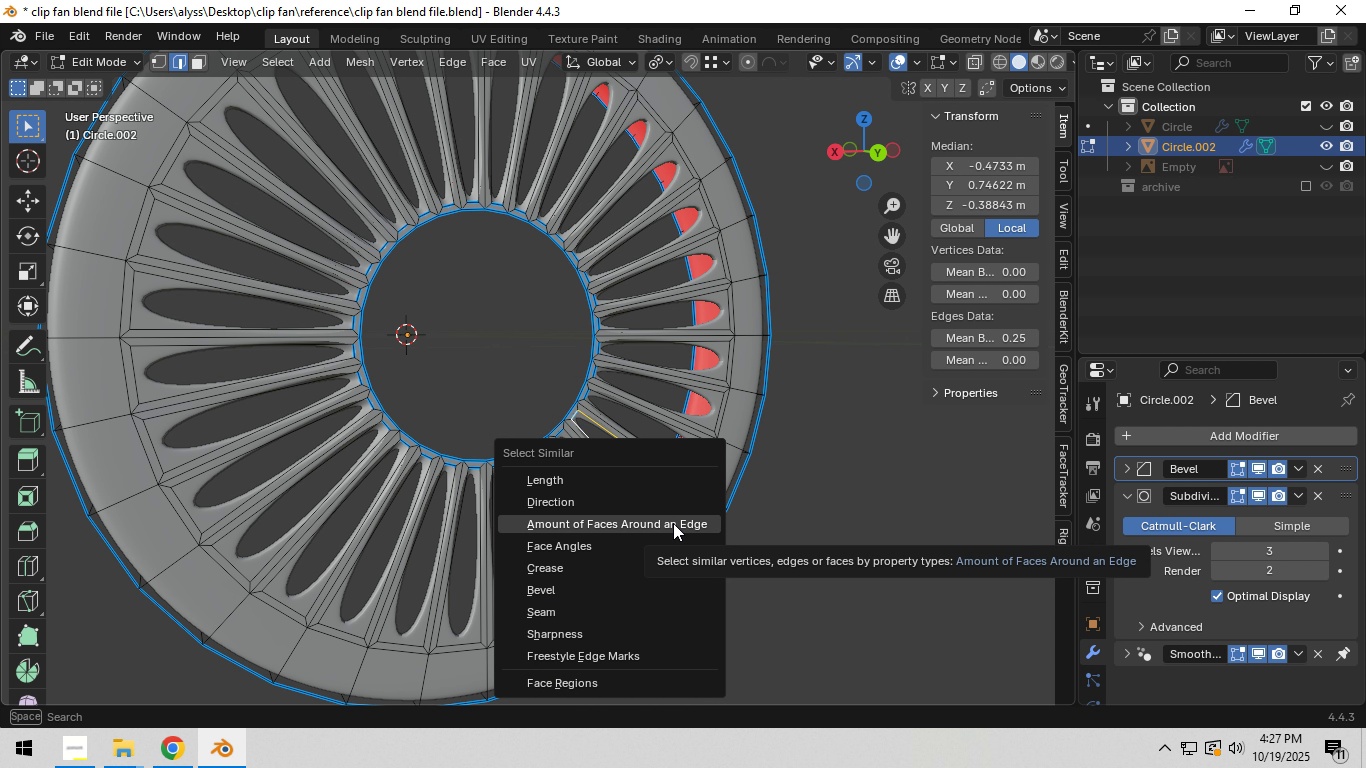 
left_click([673, 525])
 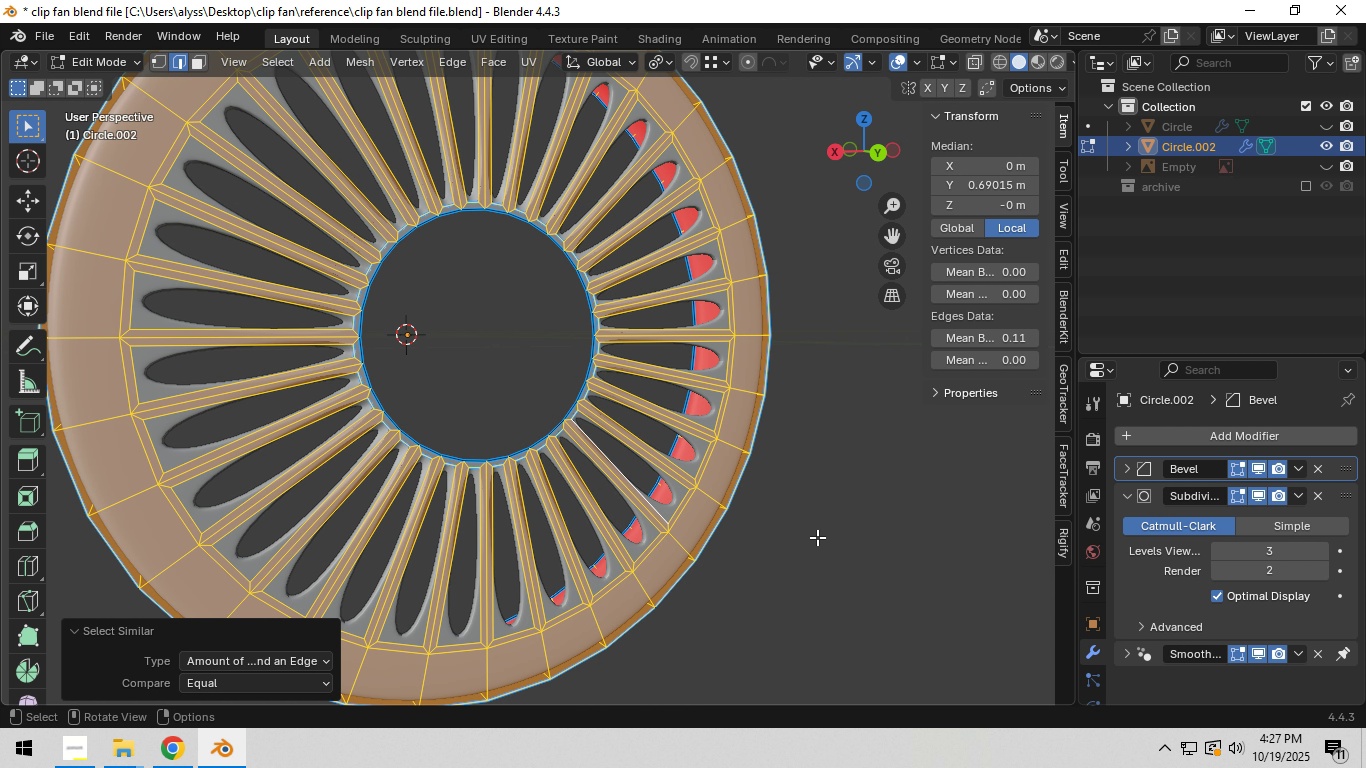 
left_click([884, 544])
 